 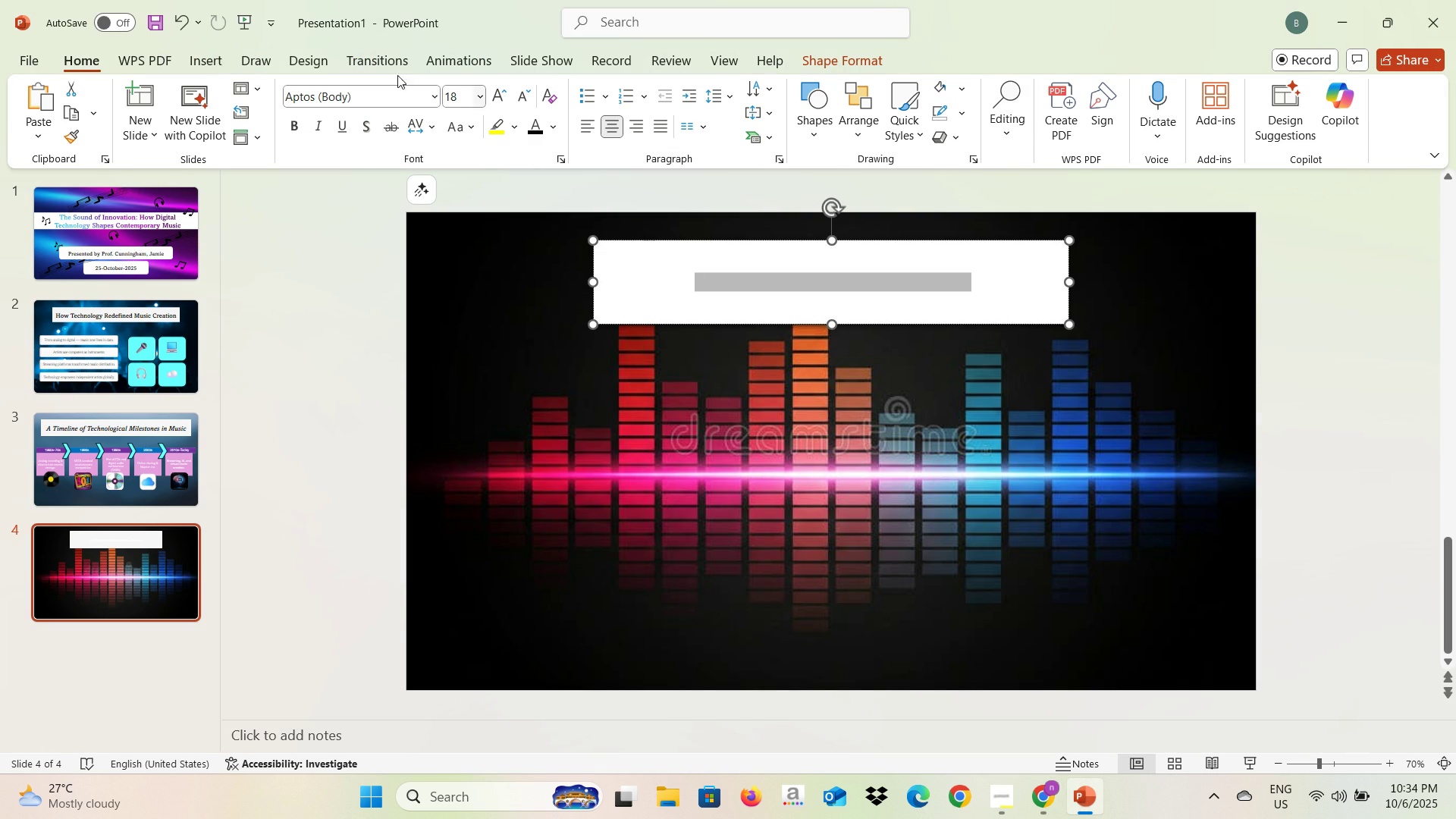 
left_click([433, 96])
 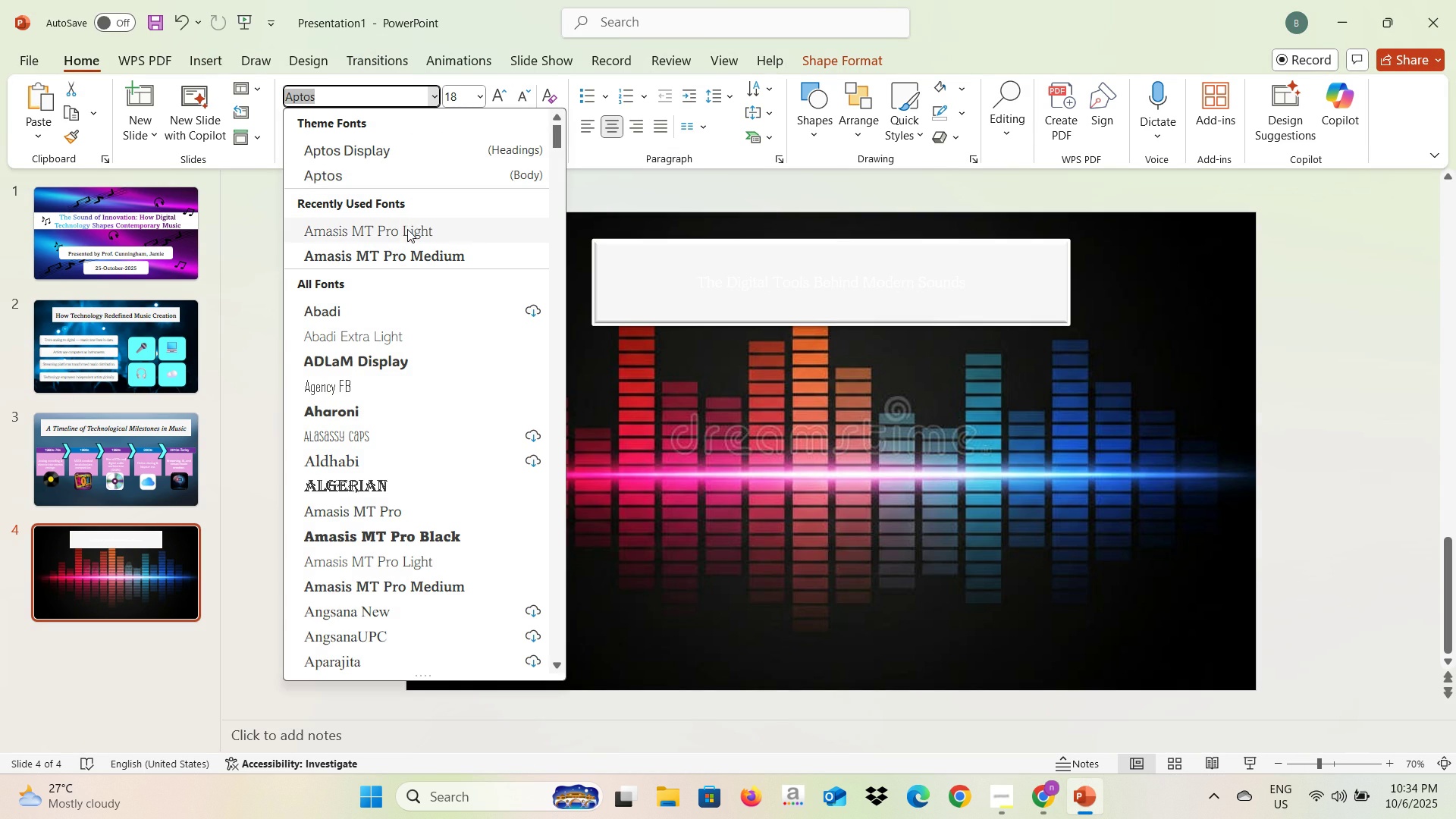 
left_click([407, 252])
 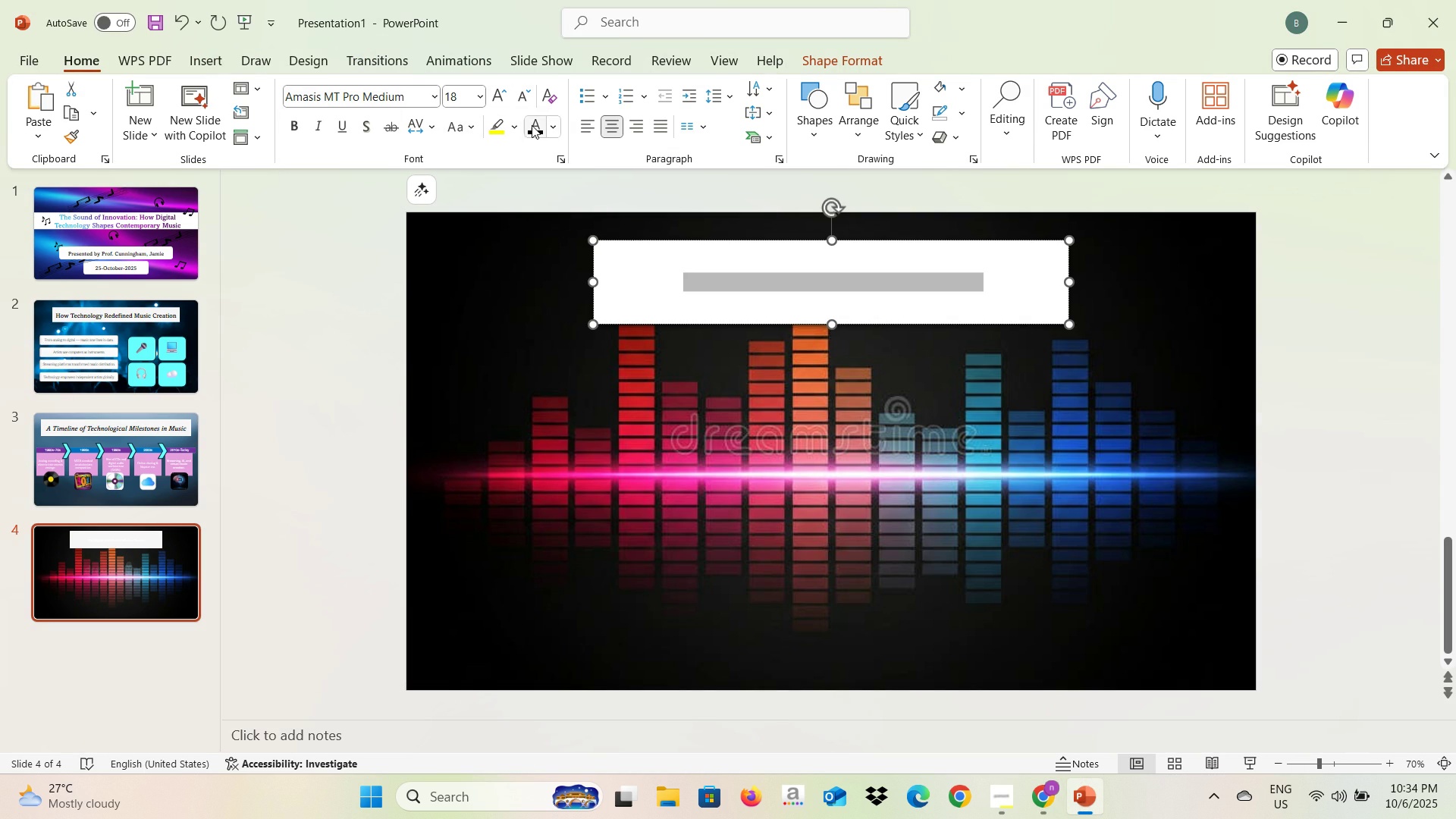 
left_click([534, 125])
 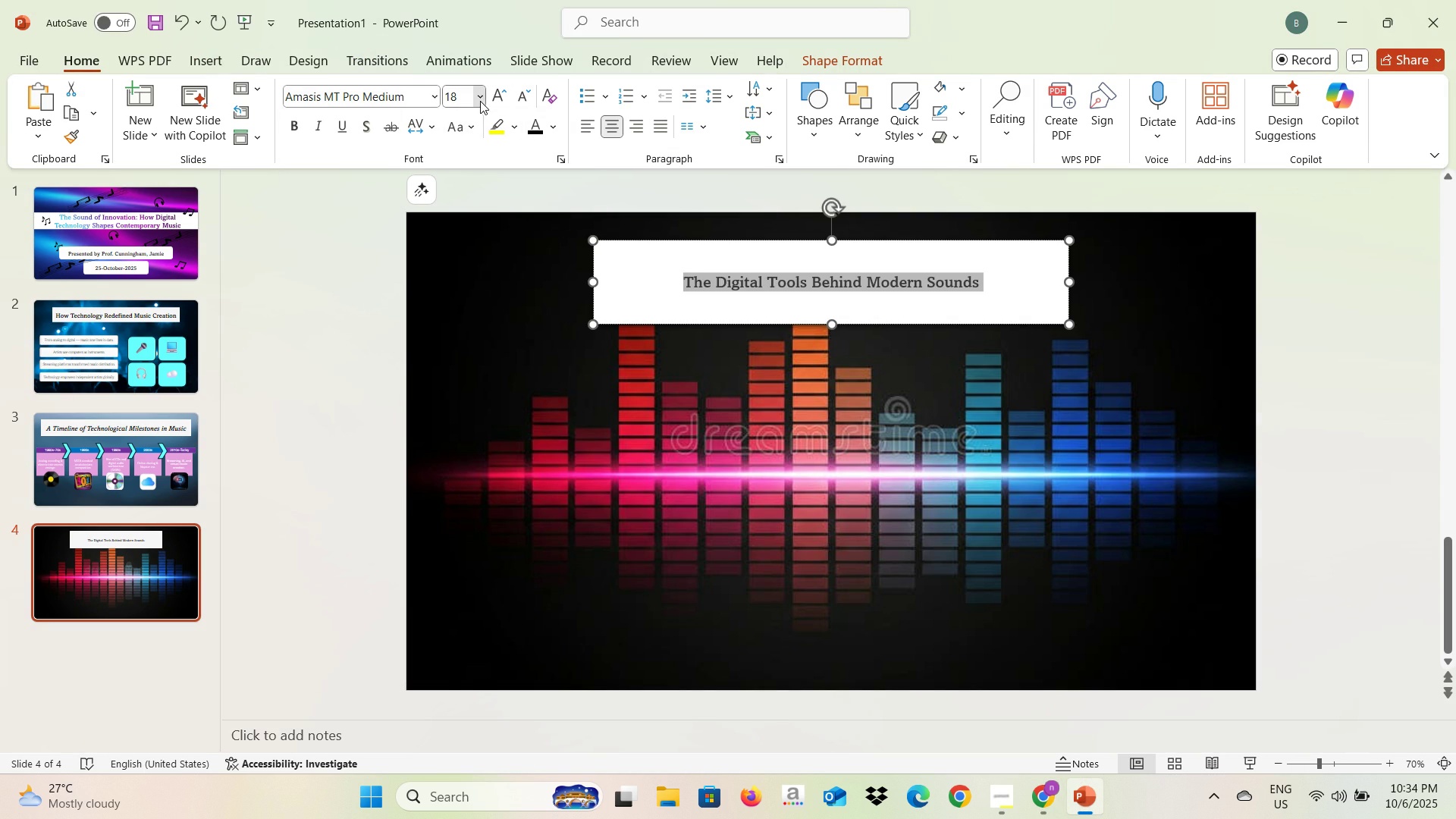 
left_click([480, 101])
 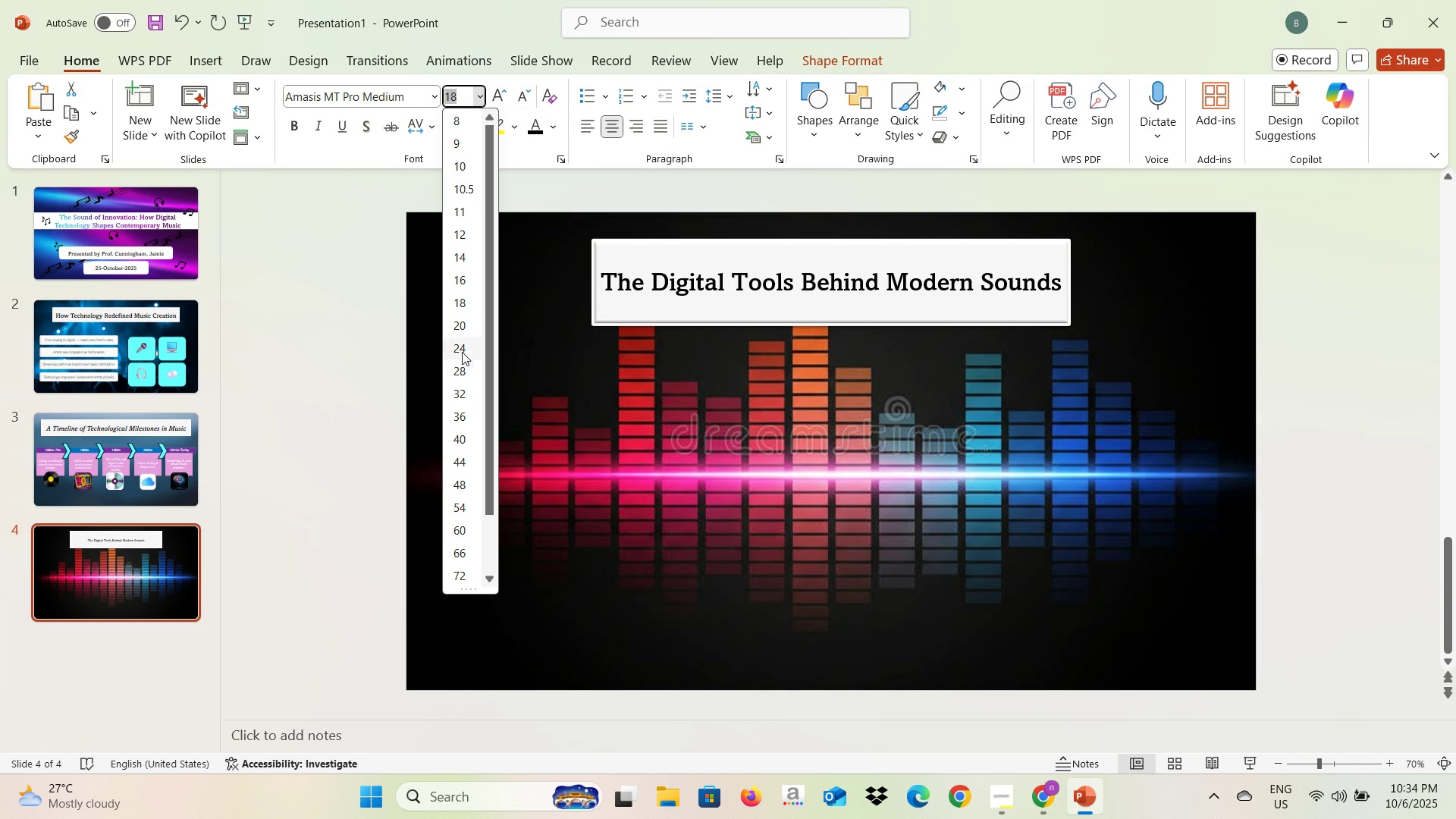 
left_click([463, 342])
 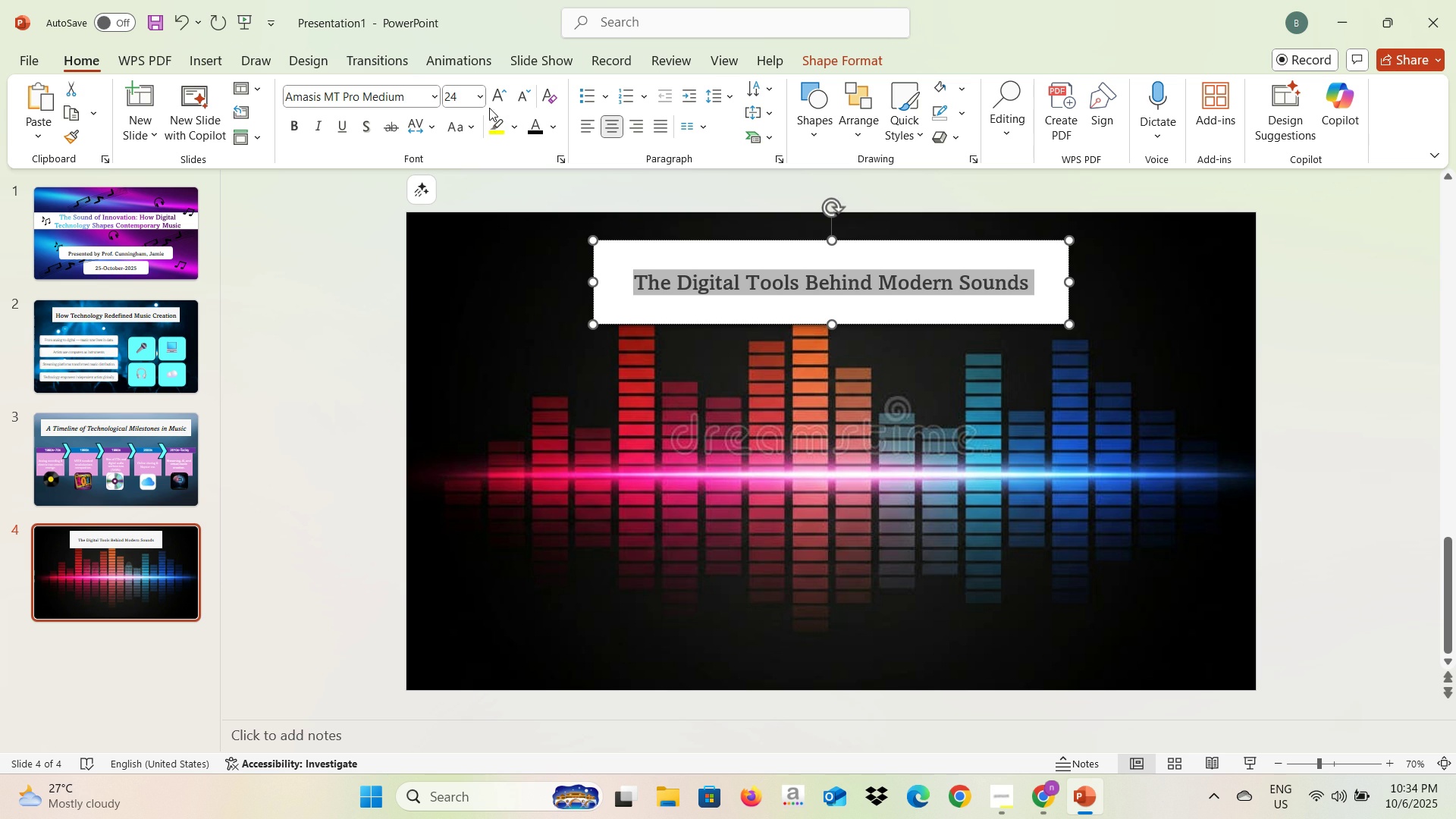 
left_click([481, 95])
 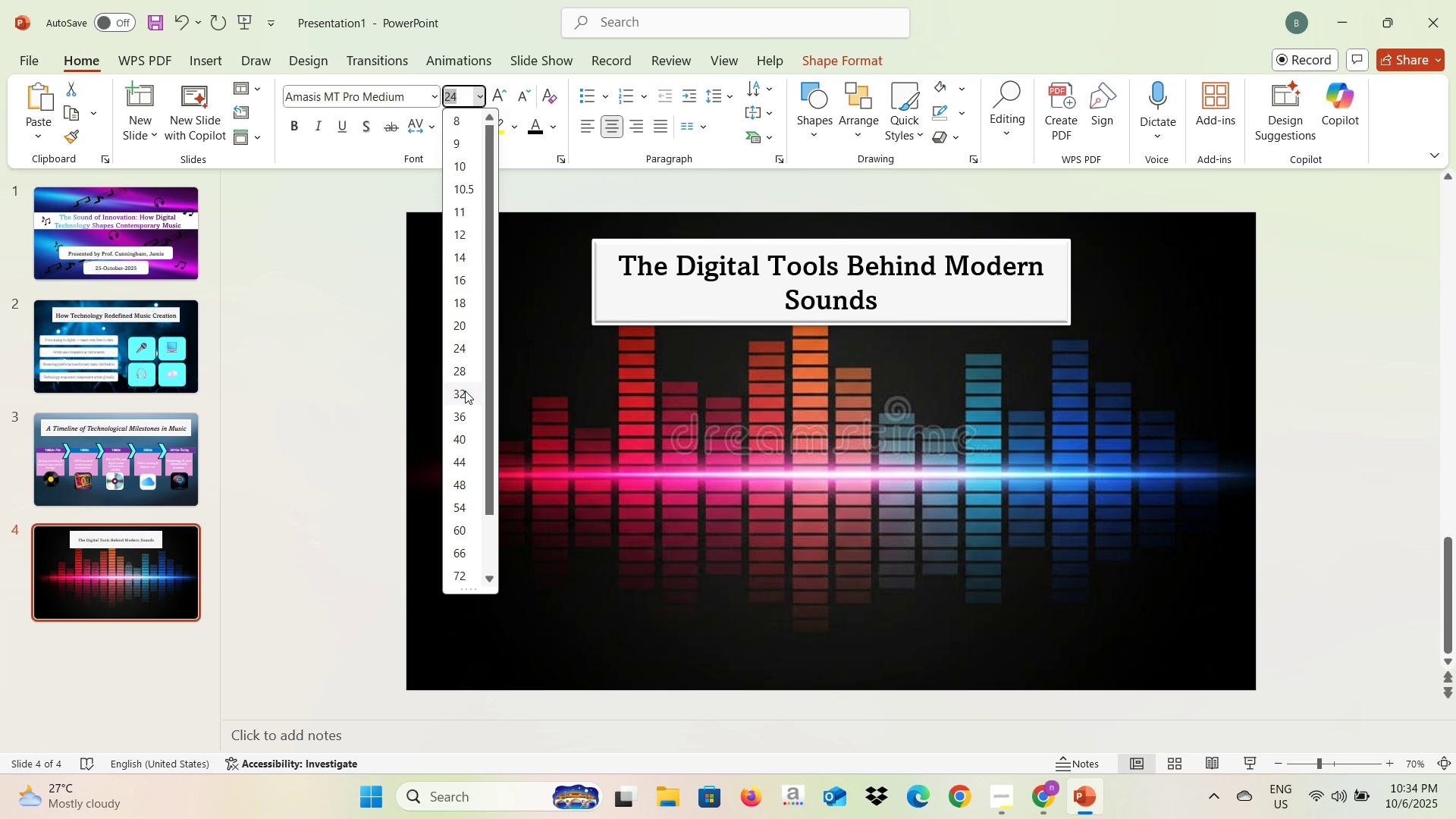 
left_click([465, 391])
 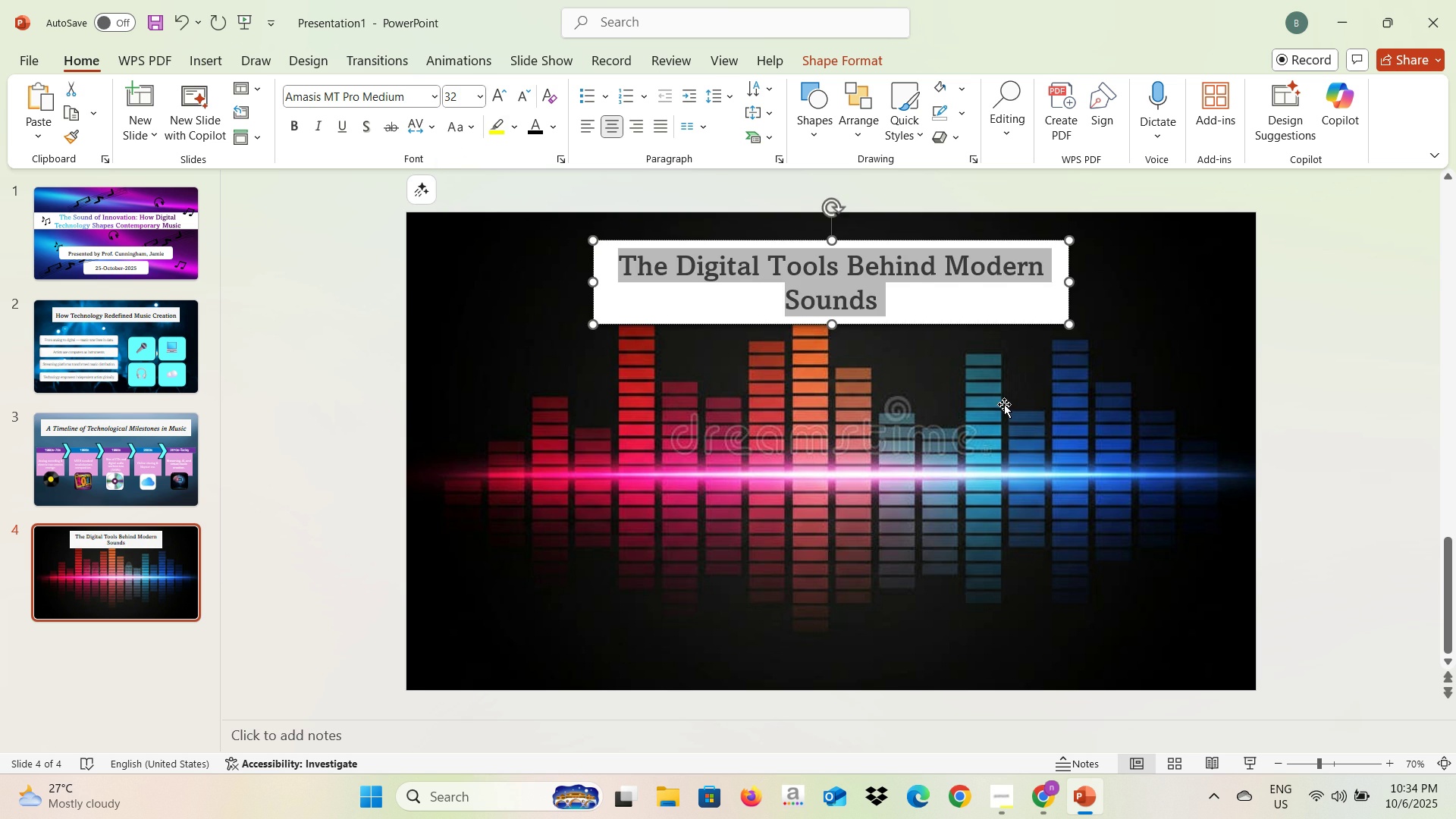 
left_click([1004, 404])
 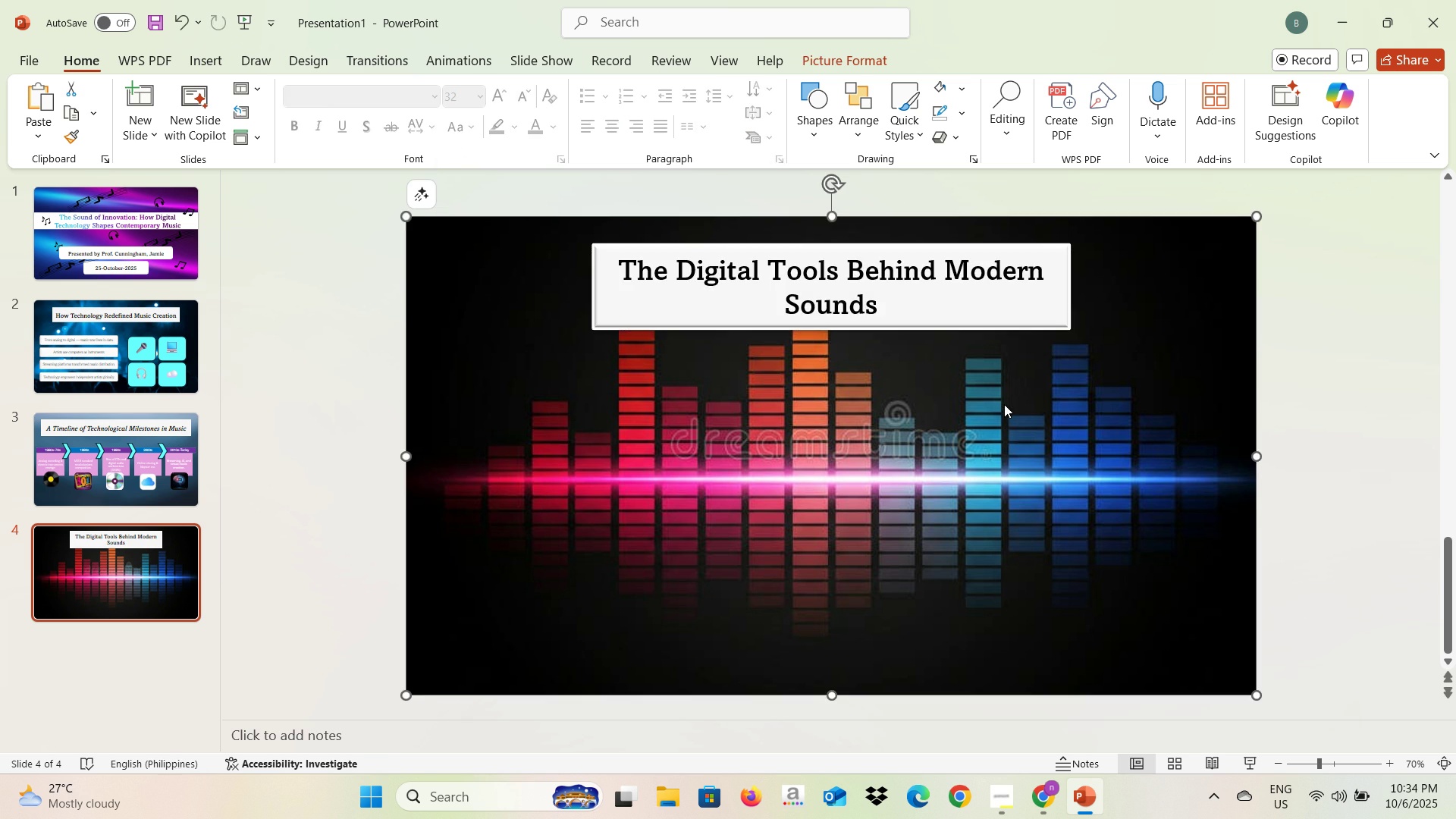 
key(Alt+AltLeft)
 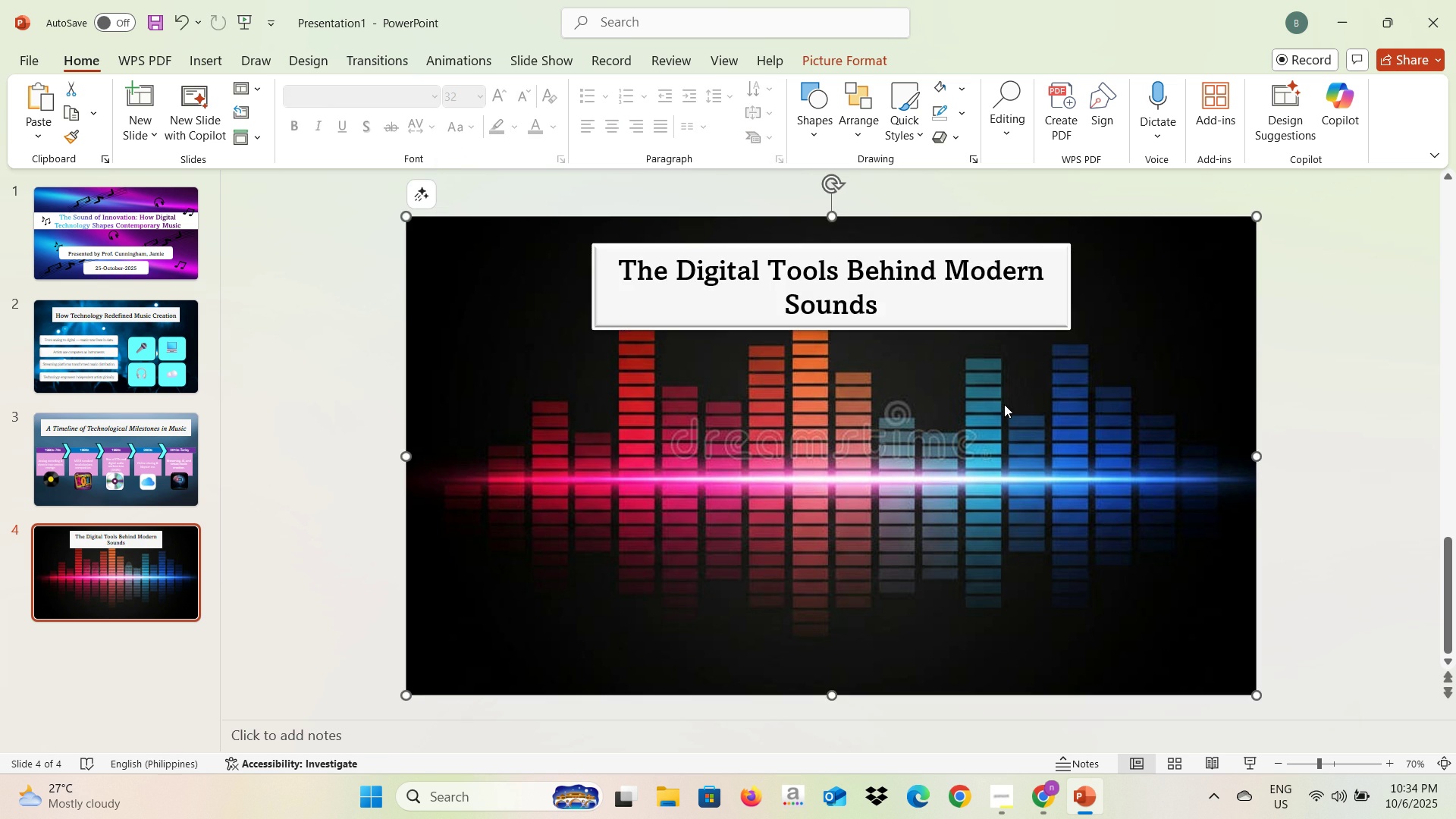 
key(Alt+Tab)
 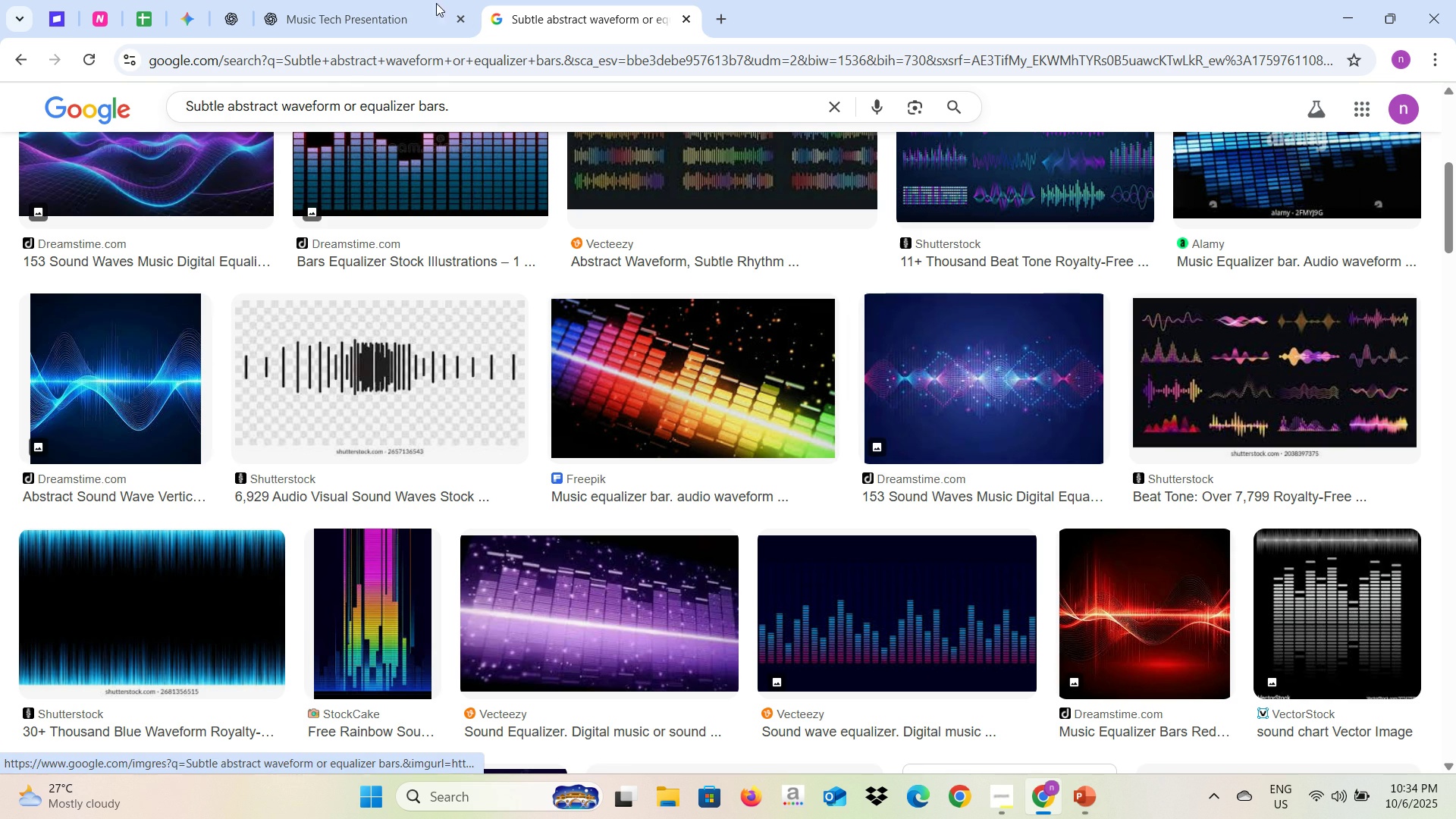 
left_click([337, 0])
 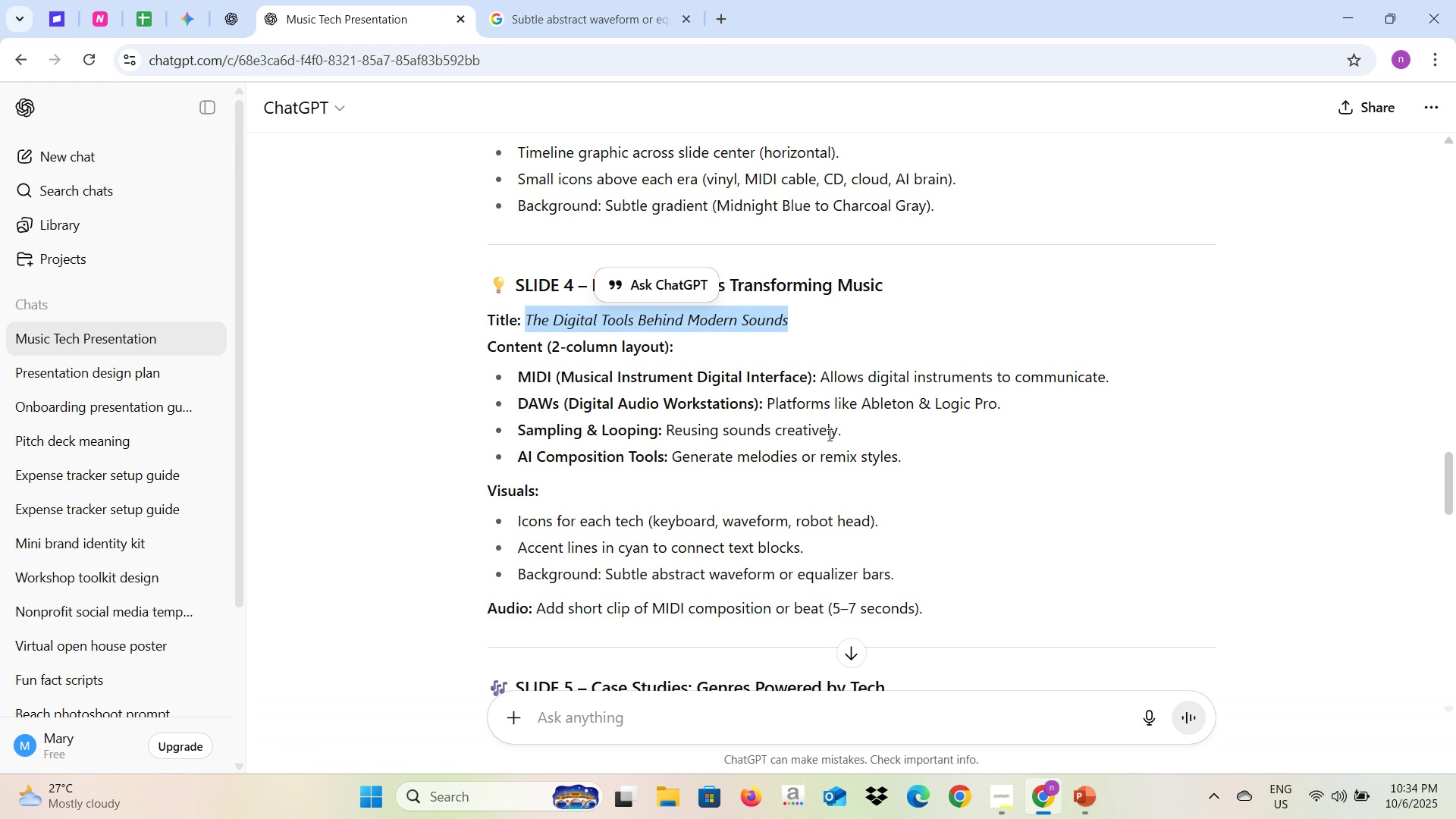 
wait(14.51)
 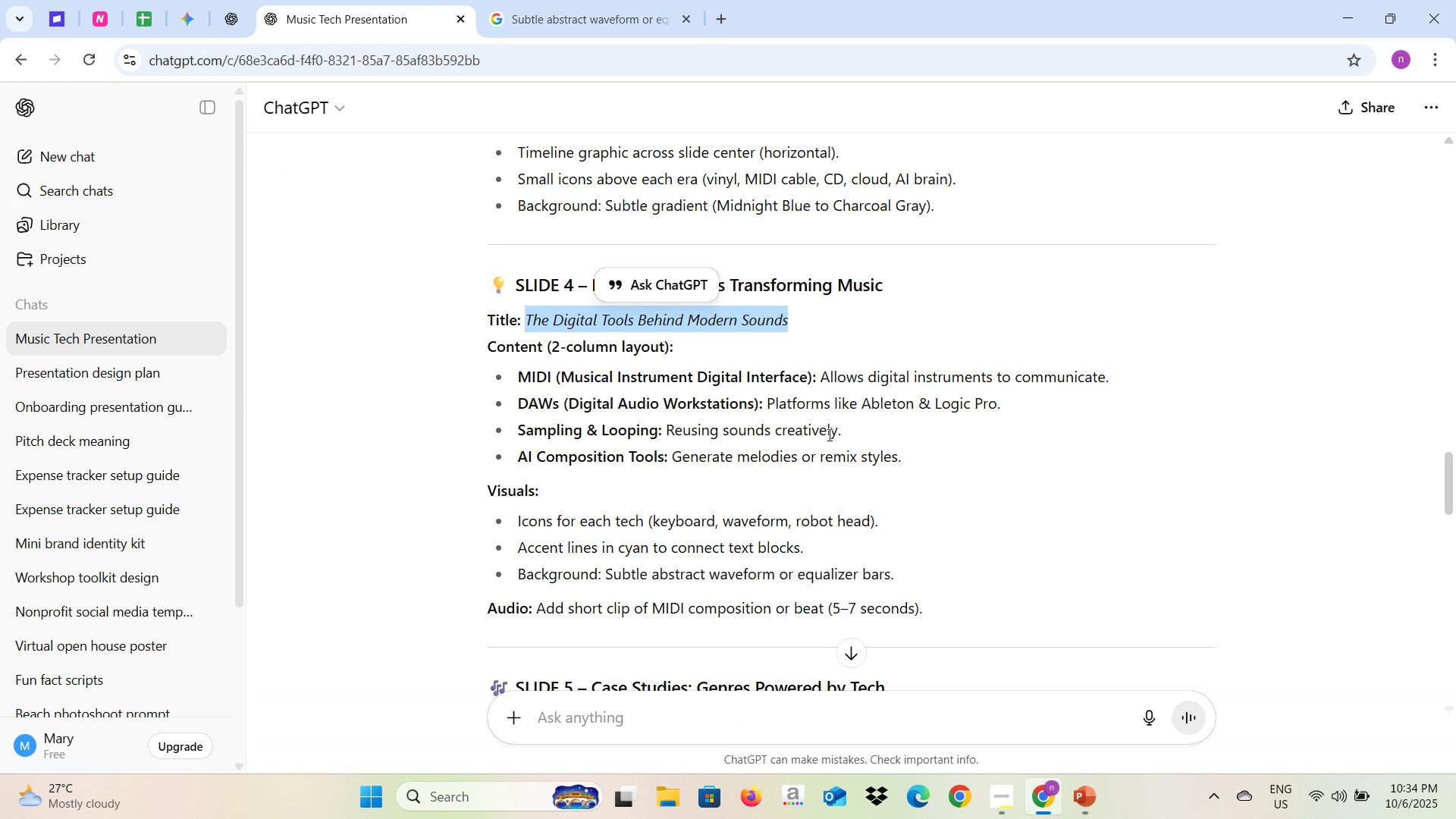 
key(Alt+AltLeft)
 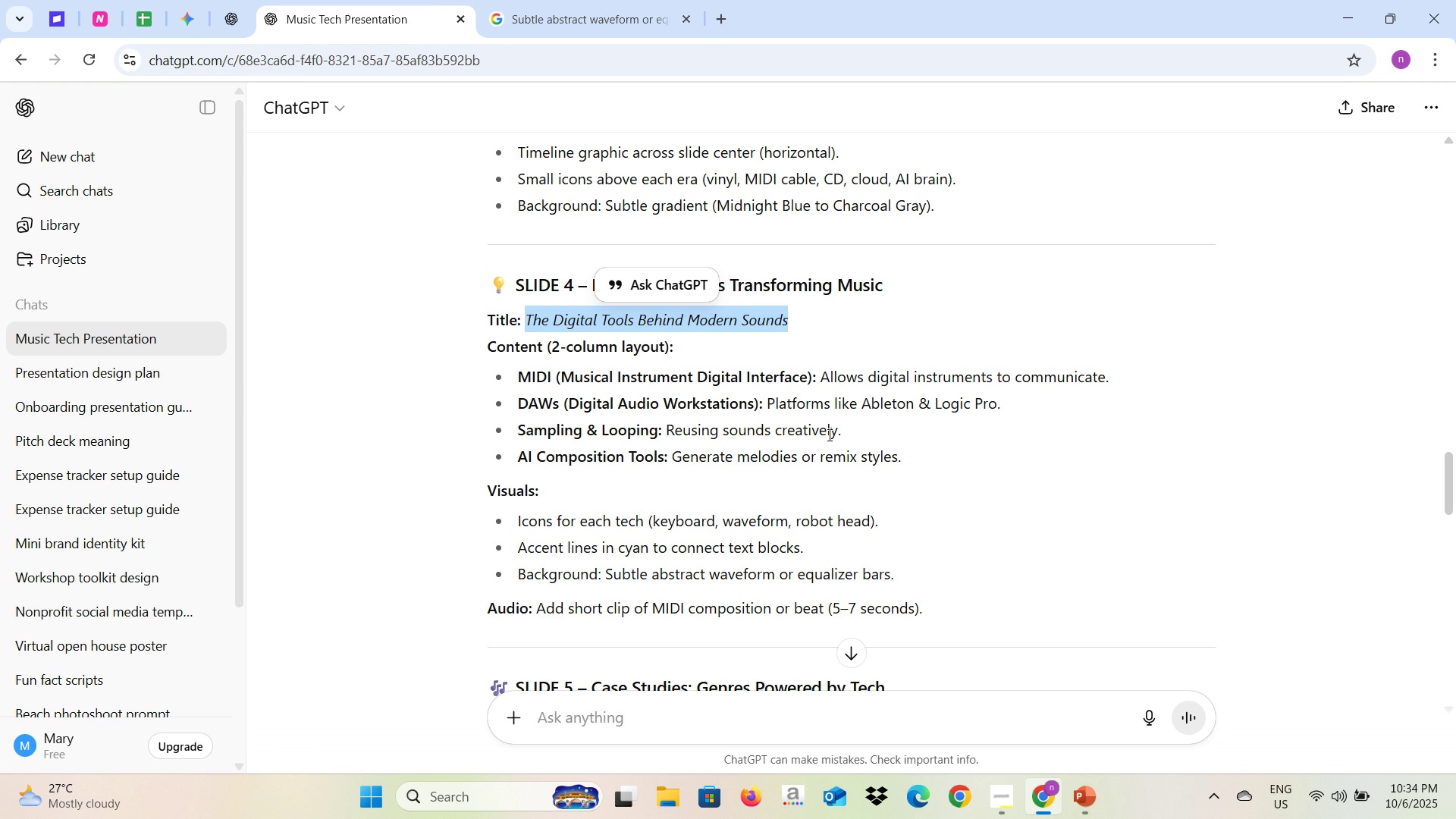 
key(Alt+Tab)
 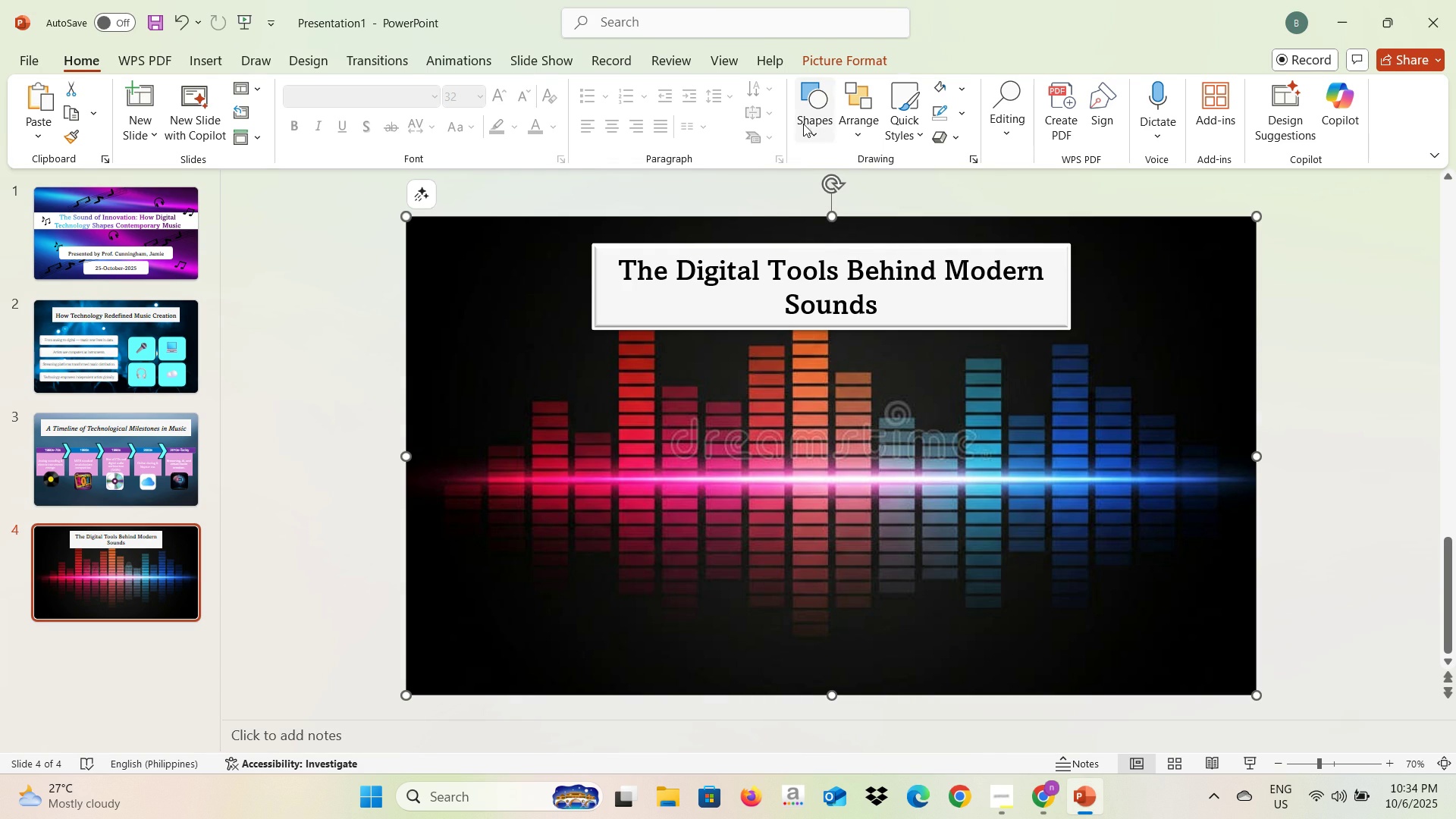 
left_click([822, 111])
 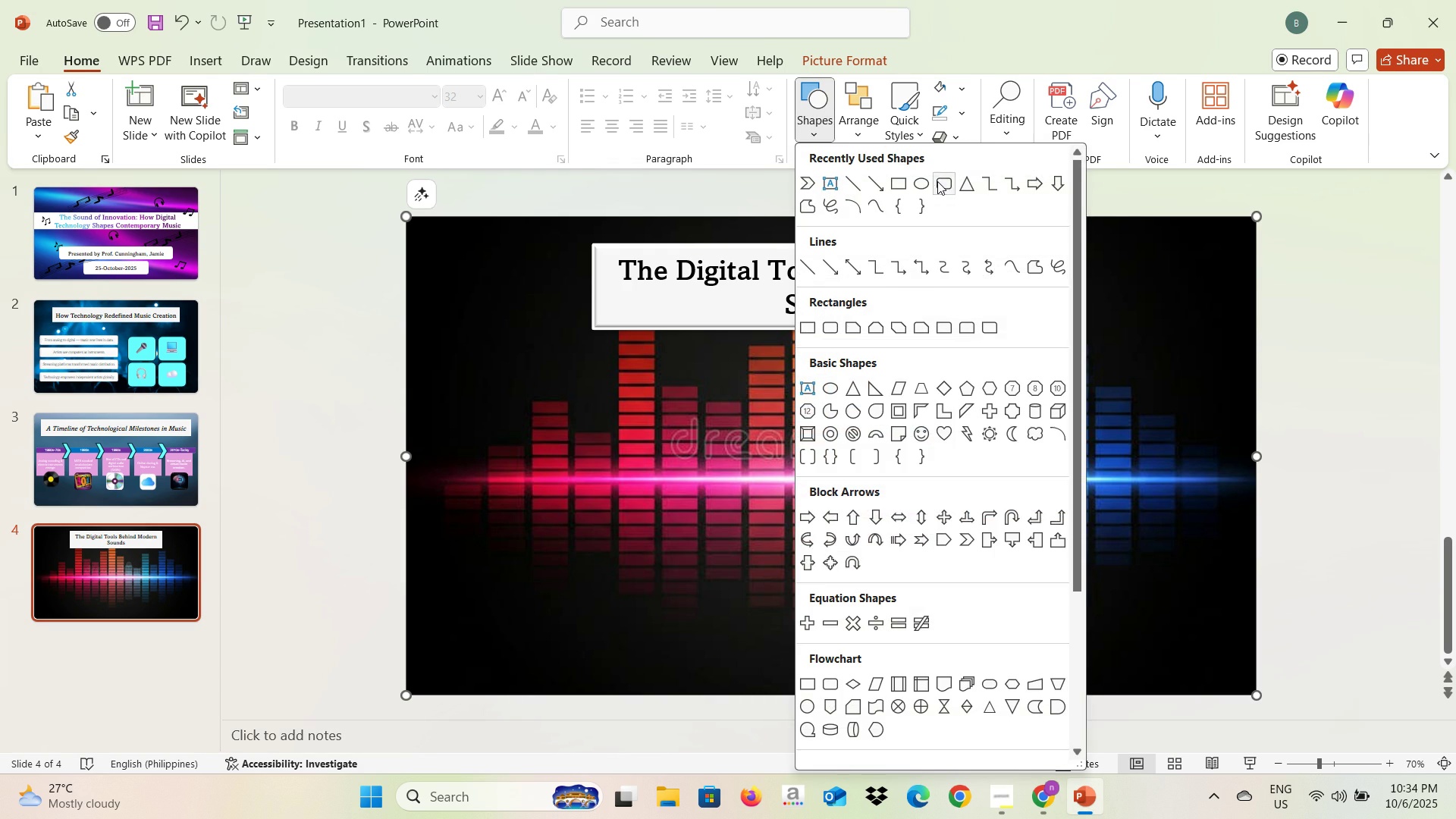 
left_click([937, 181])
 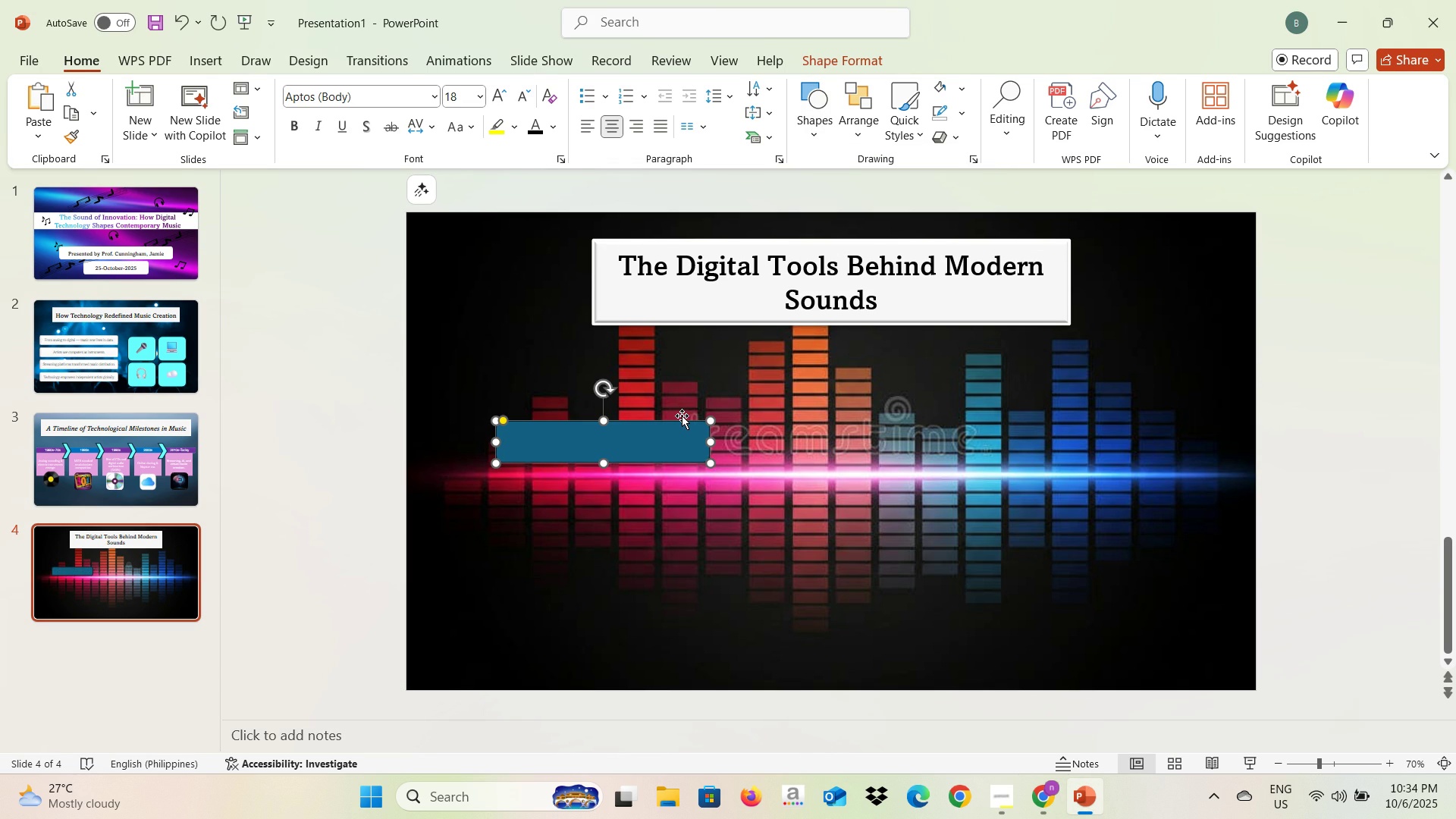 
key(Alt+AltLeft)
 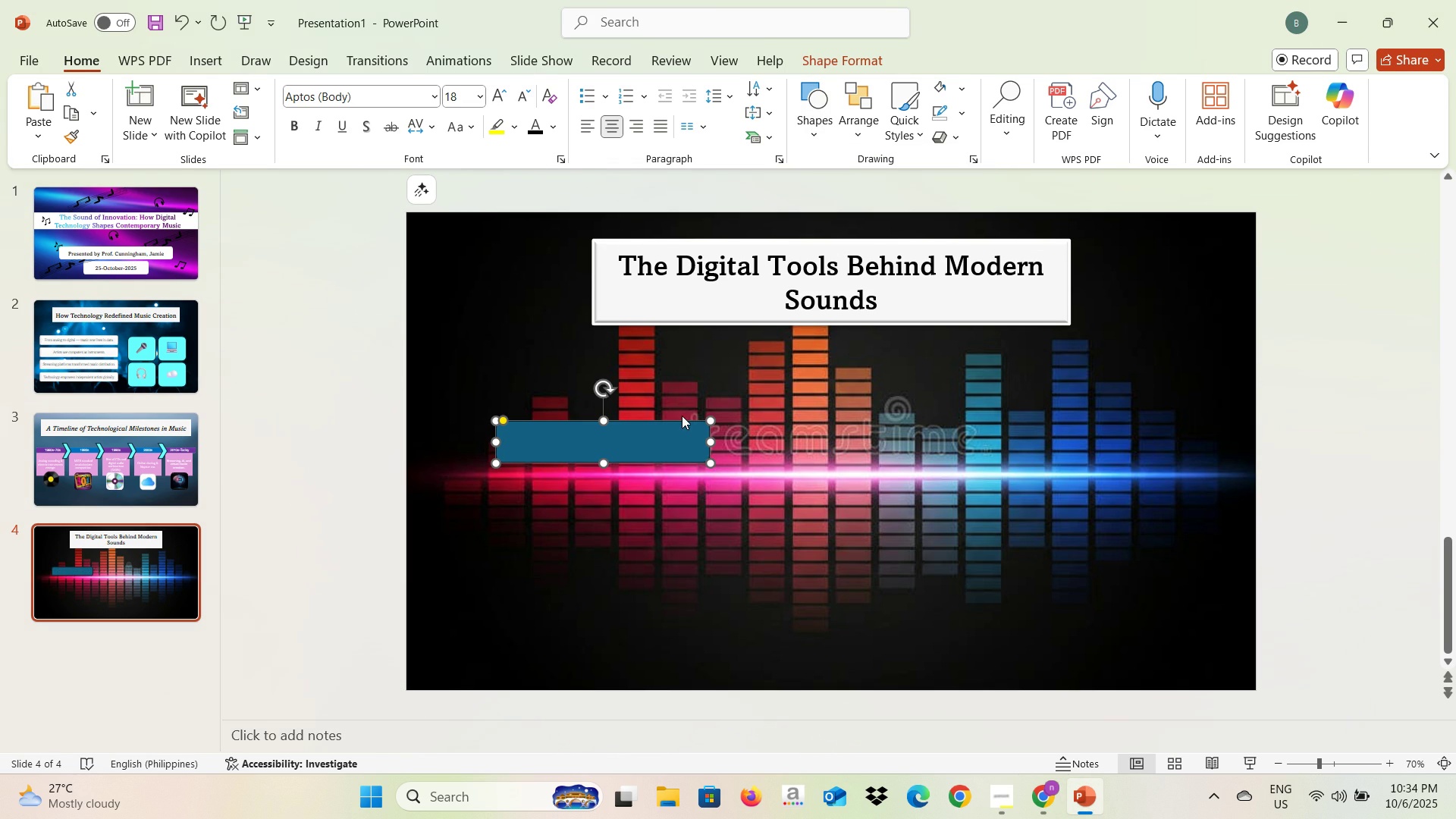 
key(Alt+Tab)
 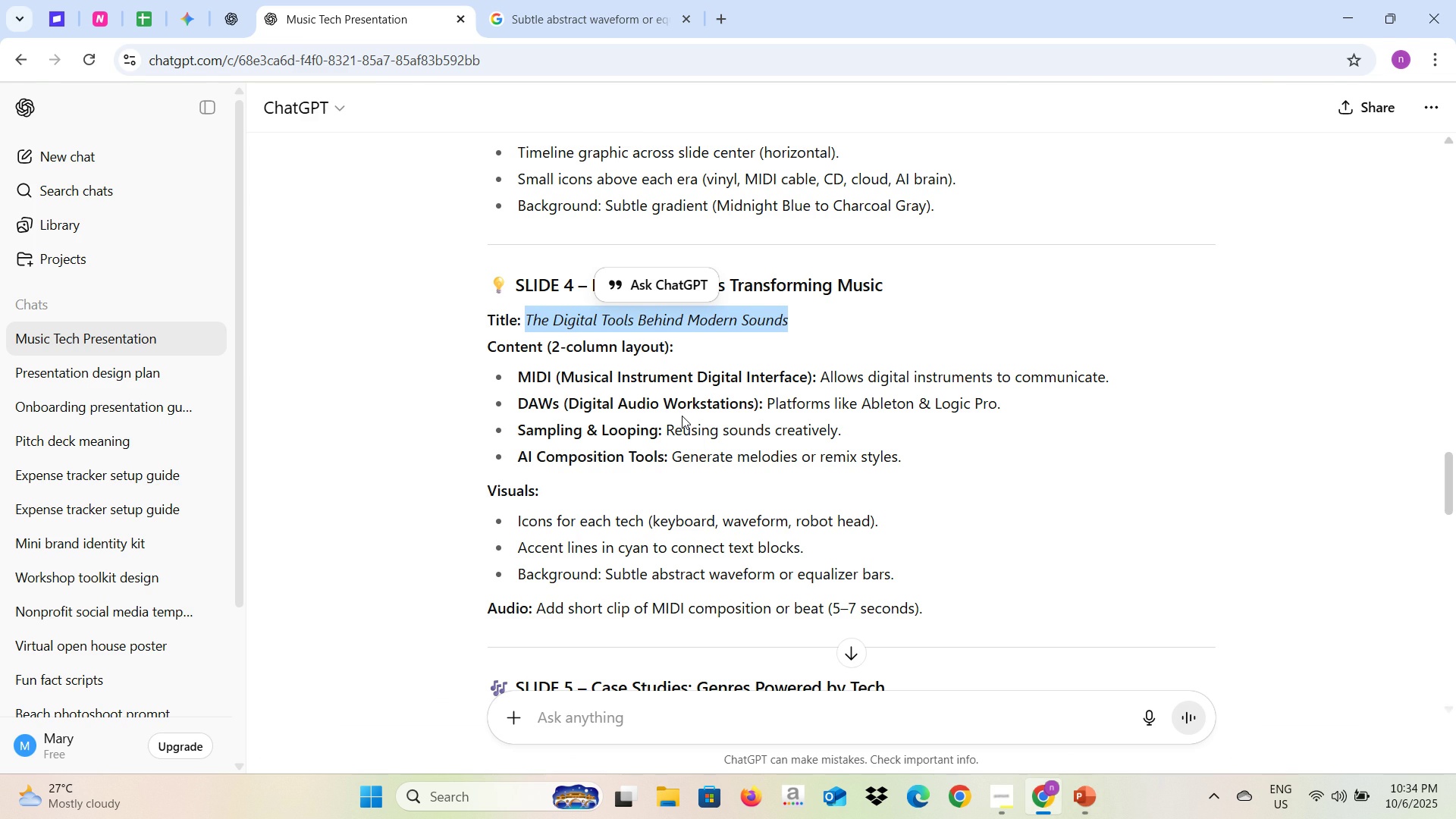 
key(Alt+AltLeft)
 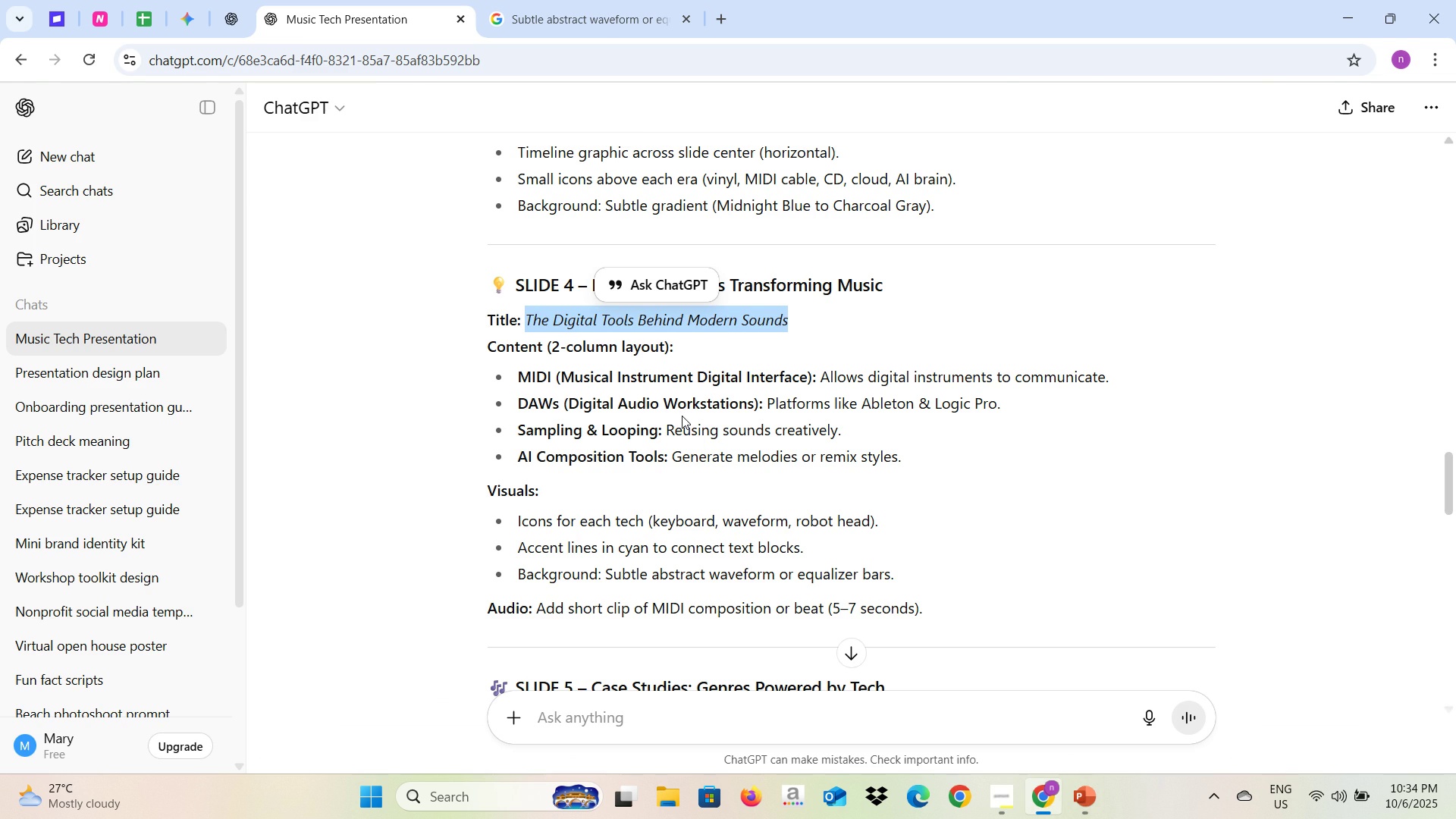 
key(Alt+Tab)
 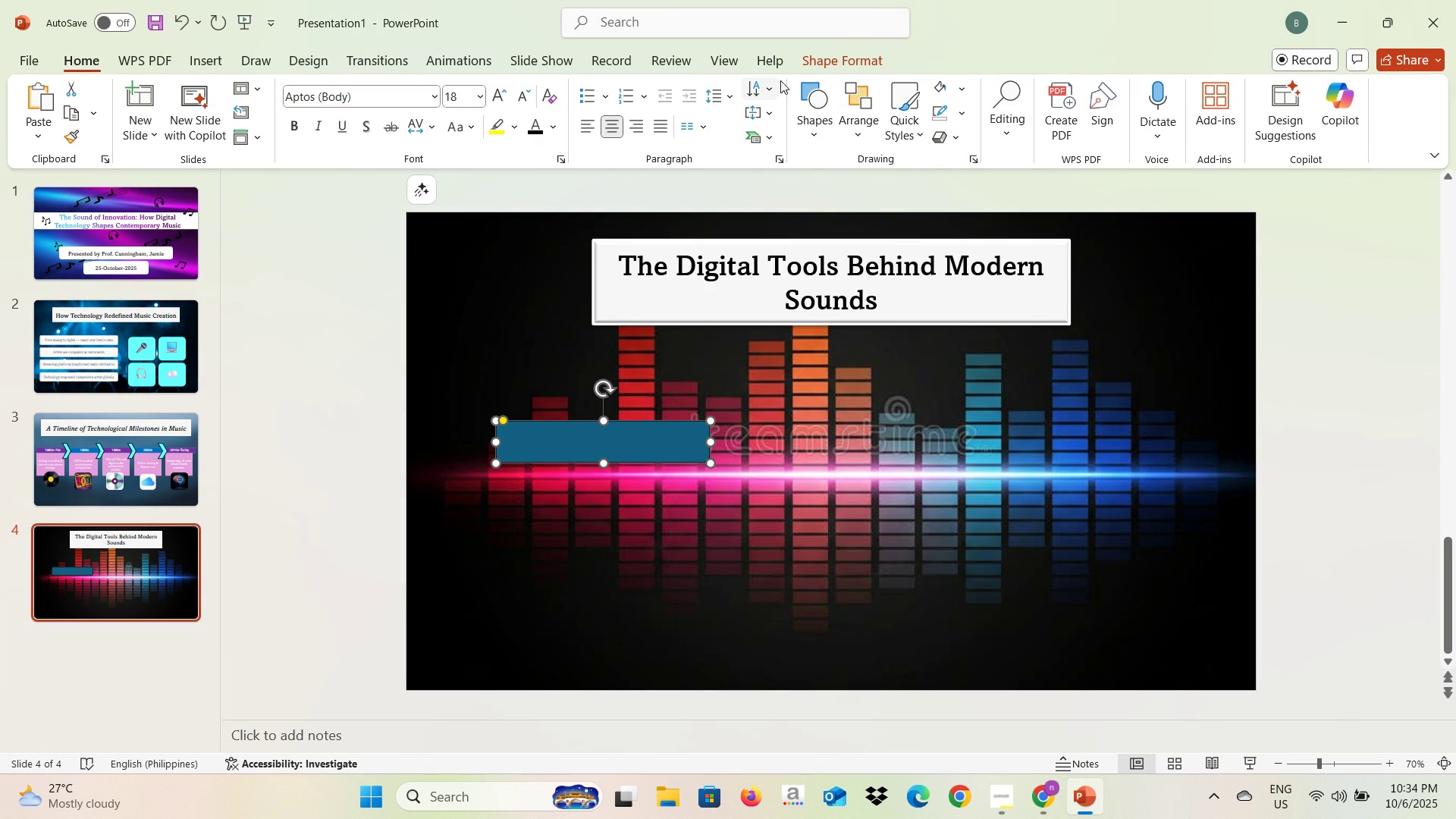 
left_click([938, 84])
 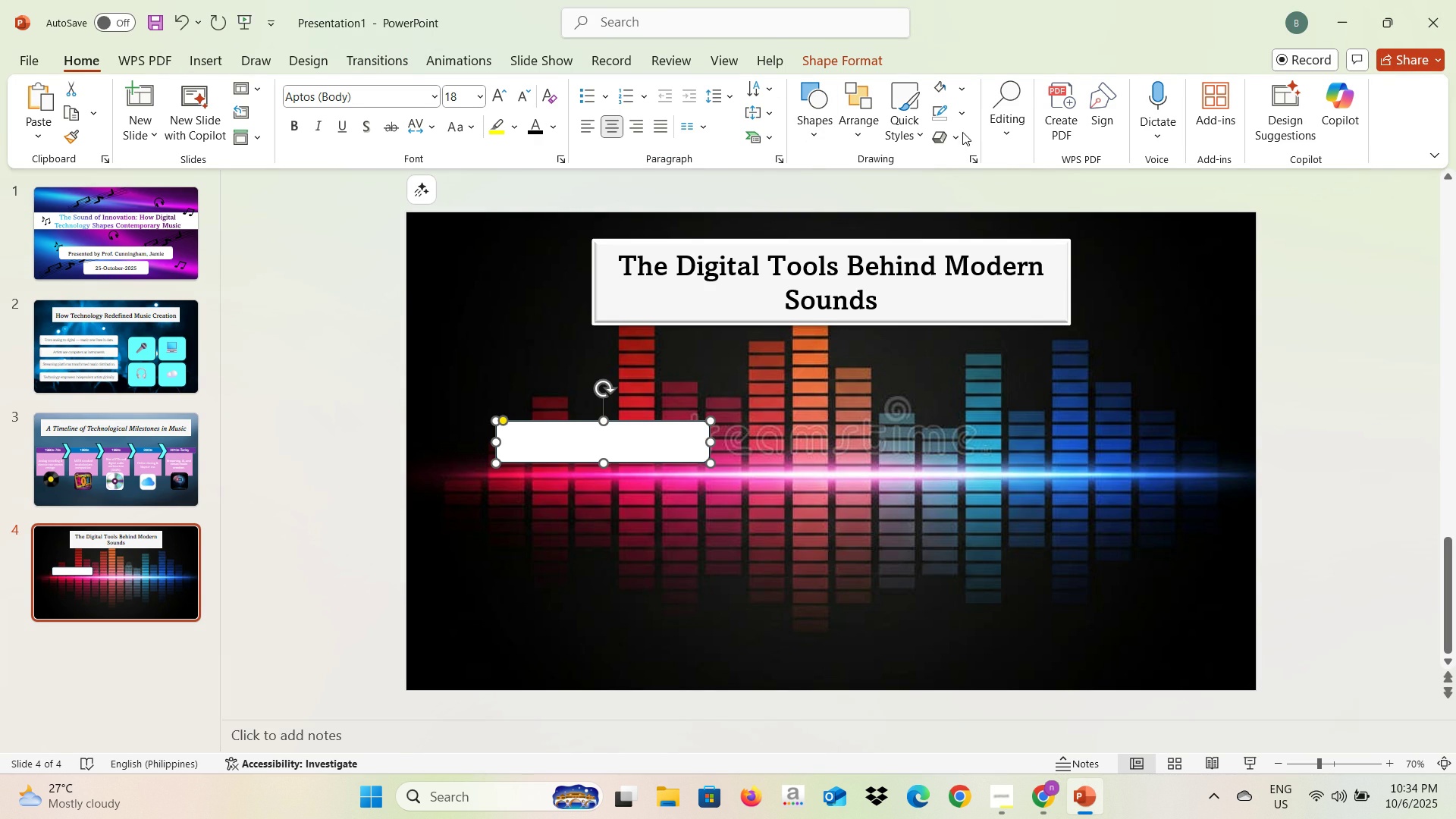 
left_click([962, 137])
 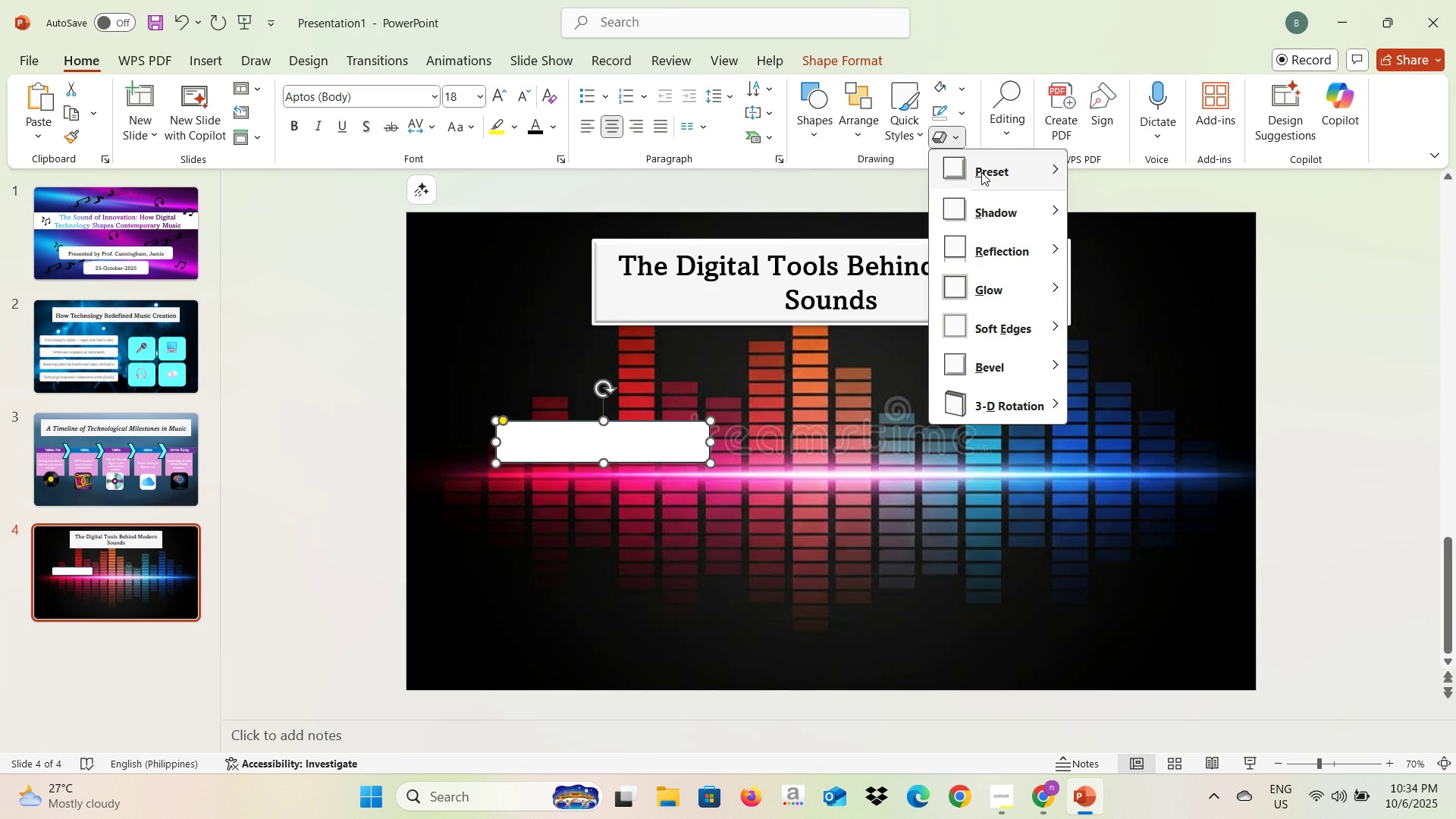 
left_click([981, 172])
 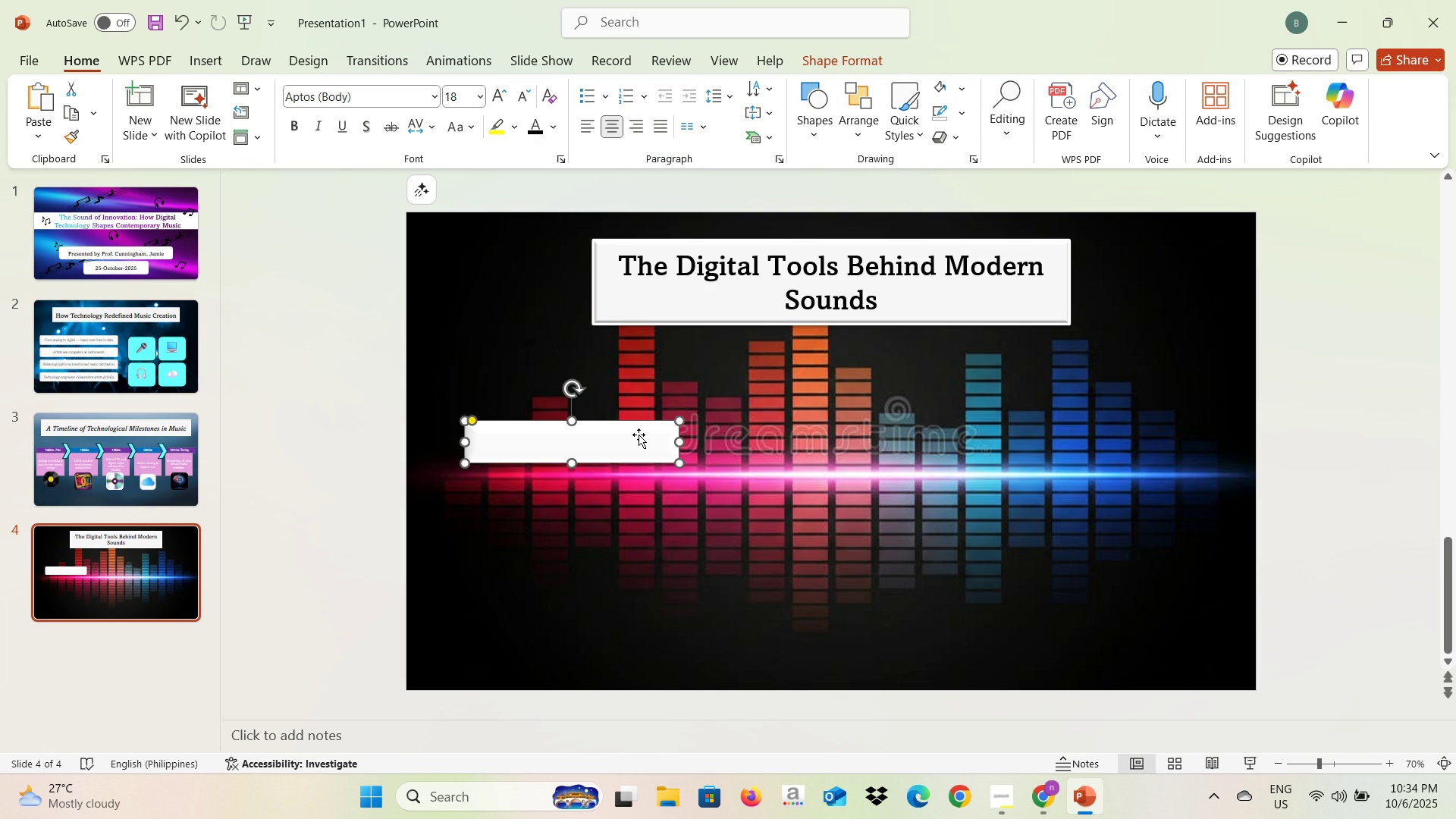 
wait(5.31)
 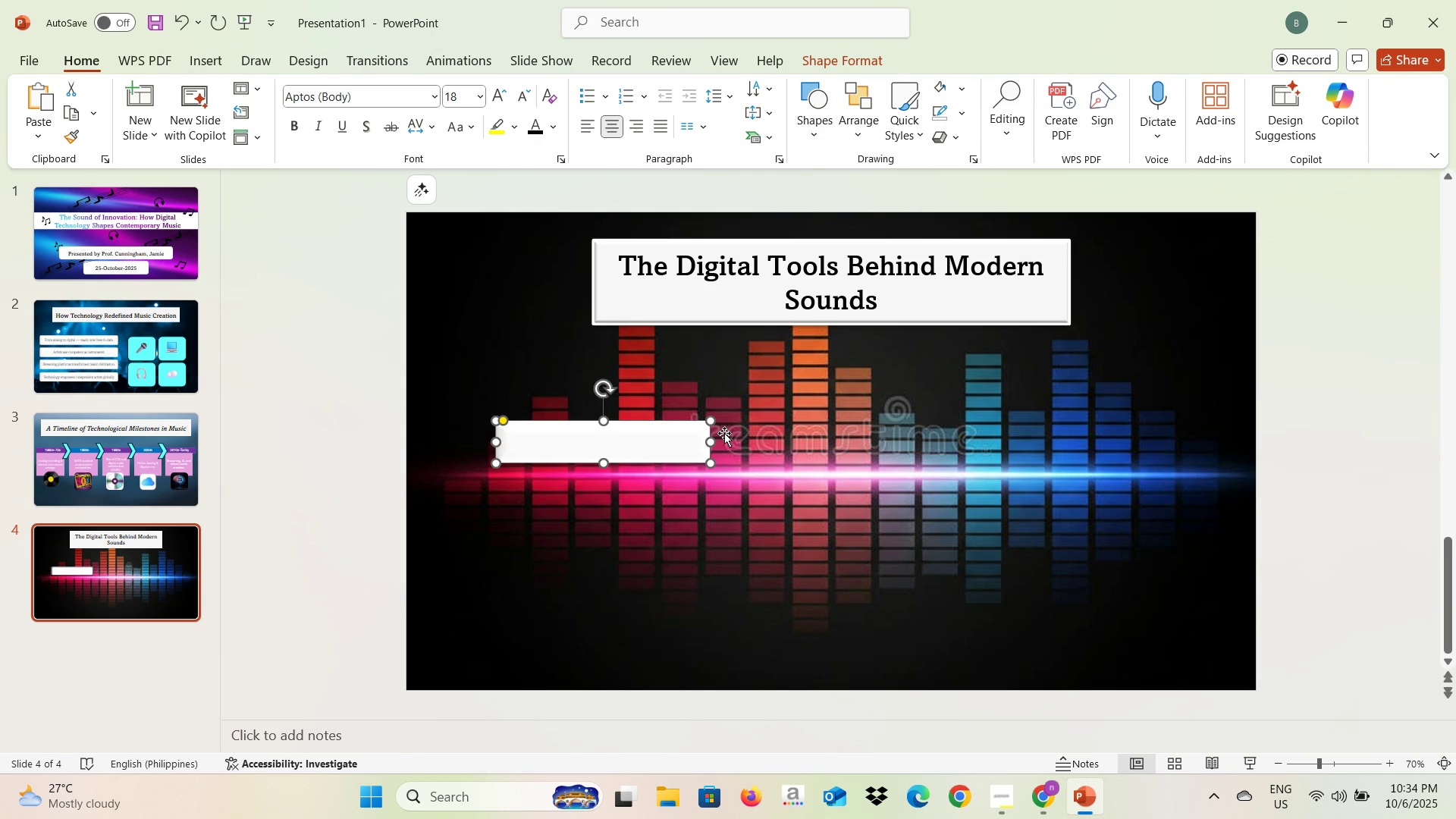 
left_click([808, 113])
 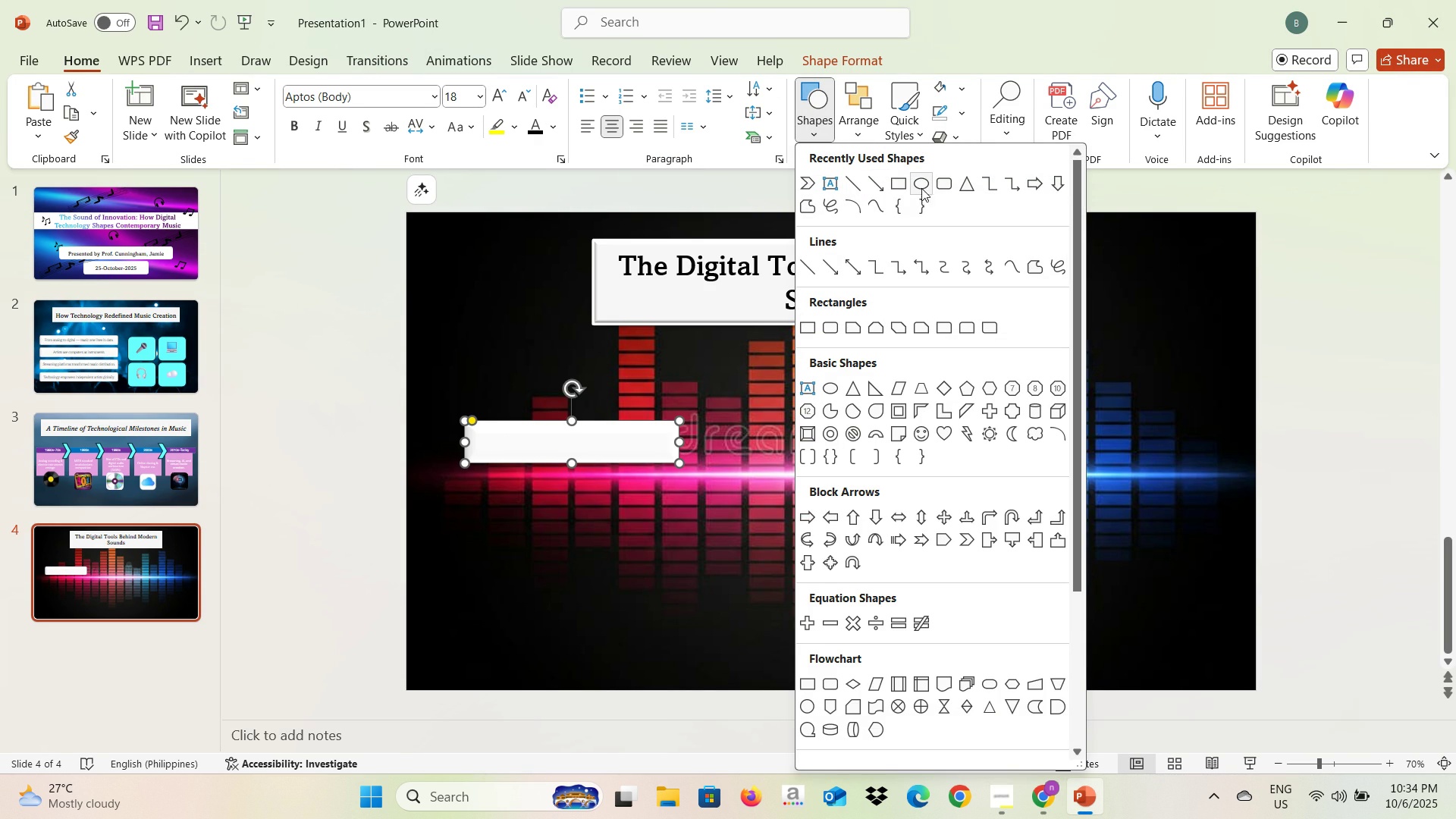 
left_click([909, 188])
 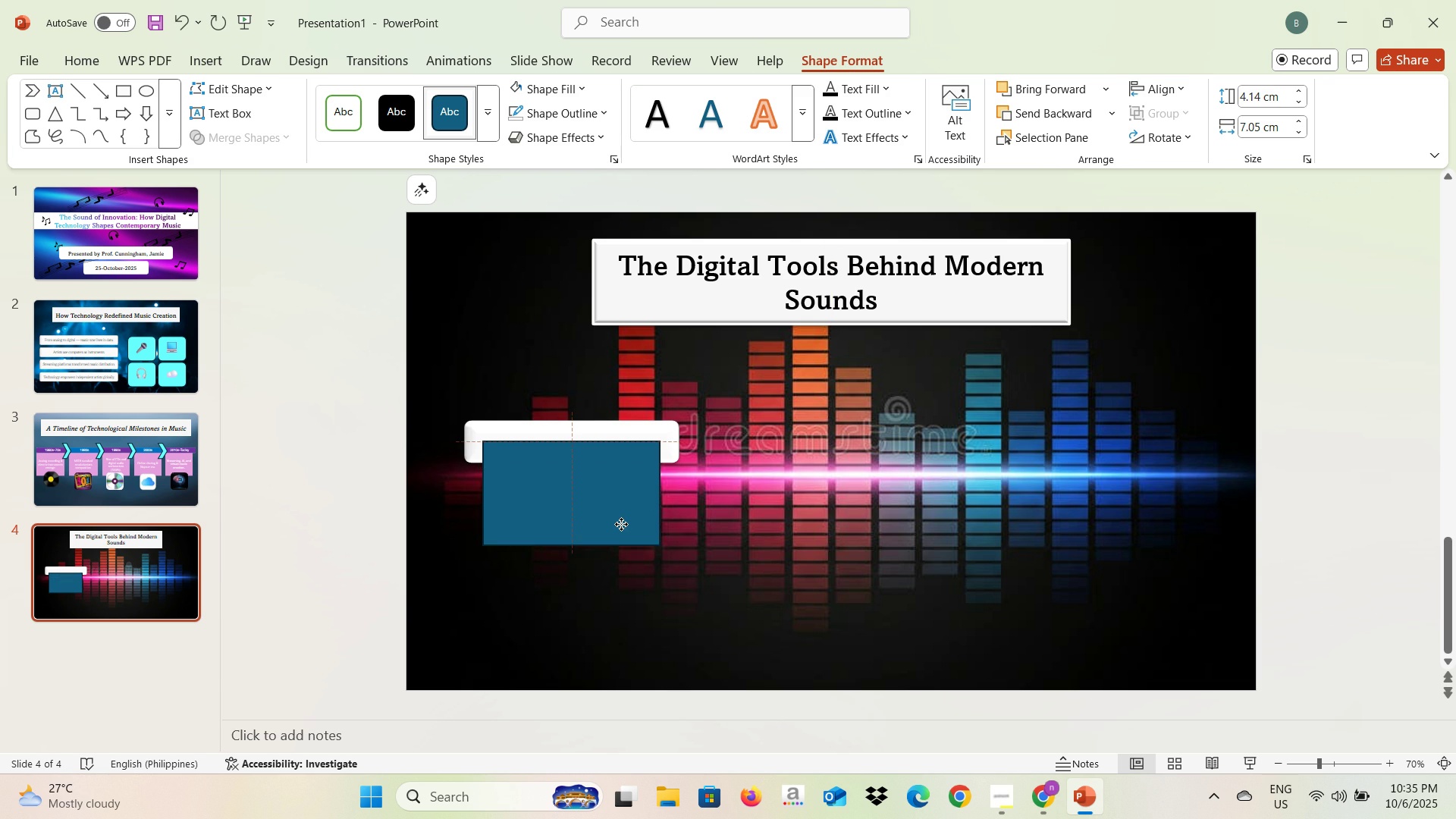 
wait(11.83)
 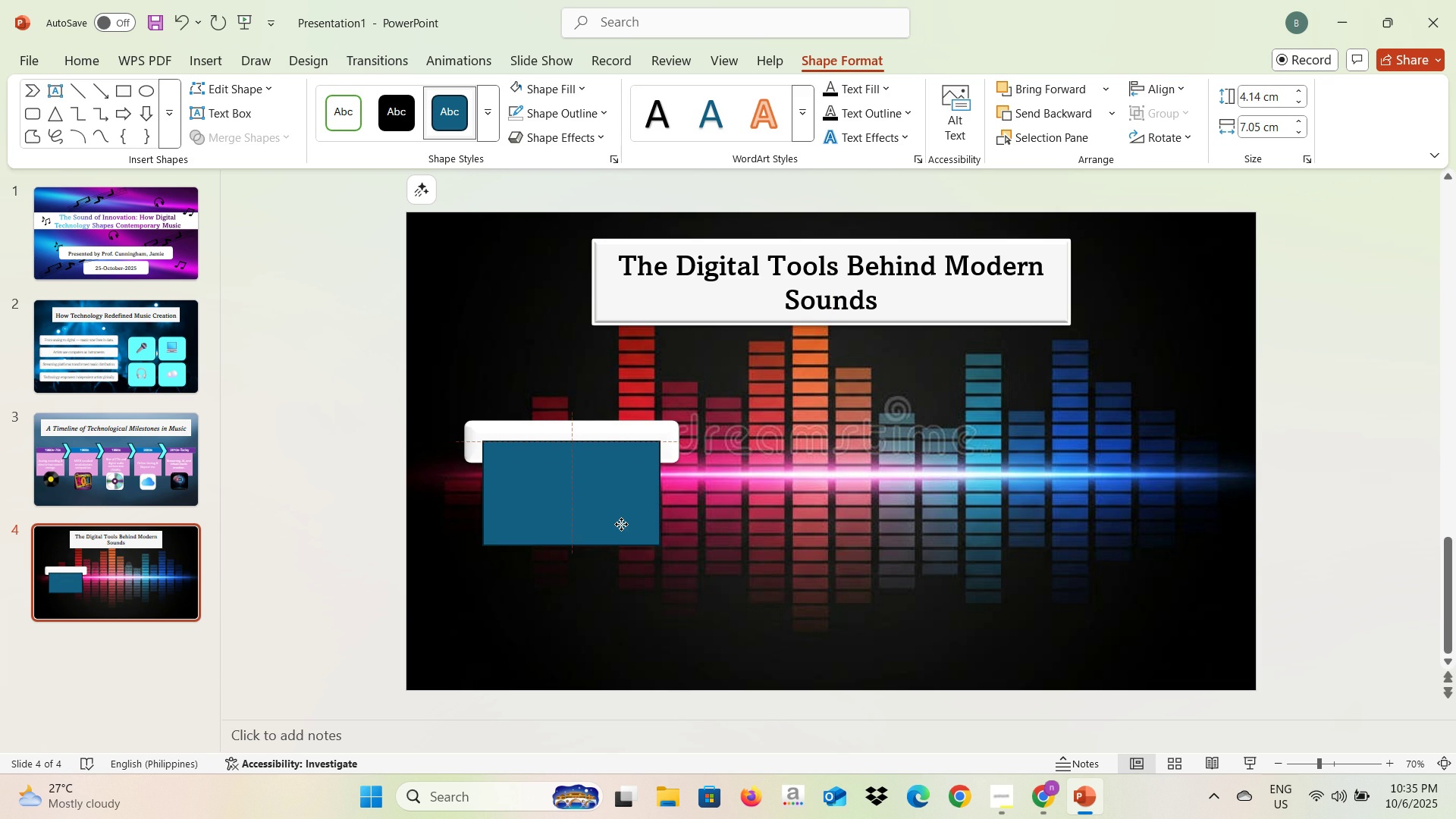 
left_click([515, 93])
 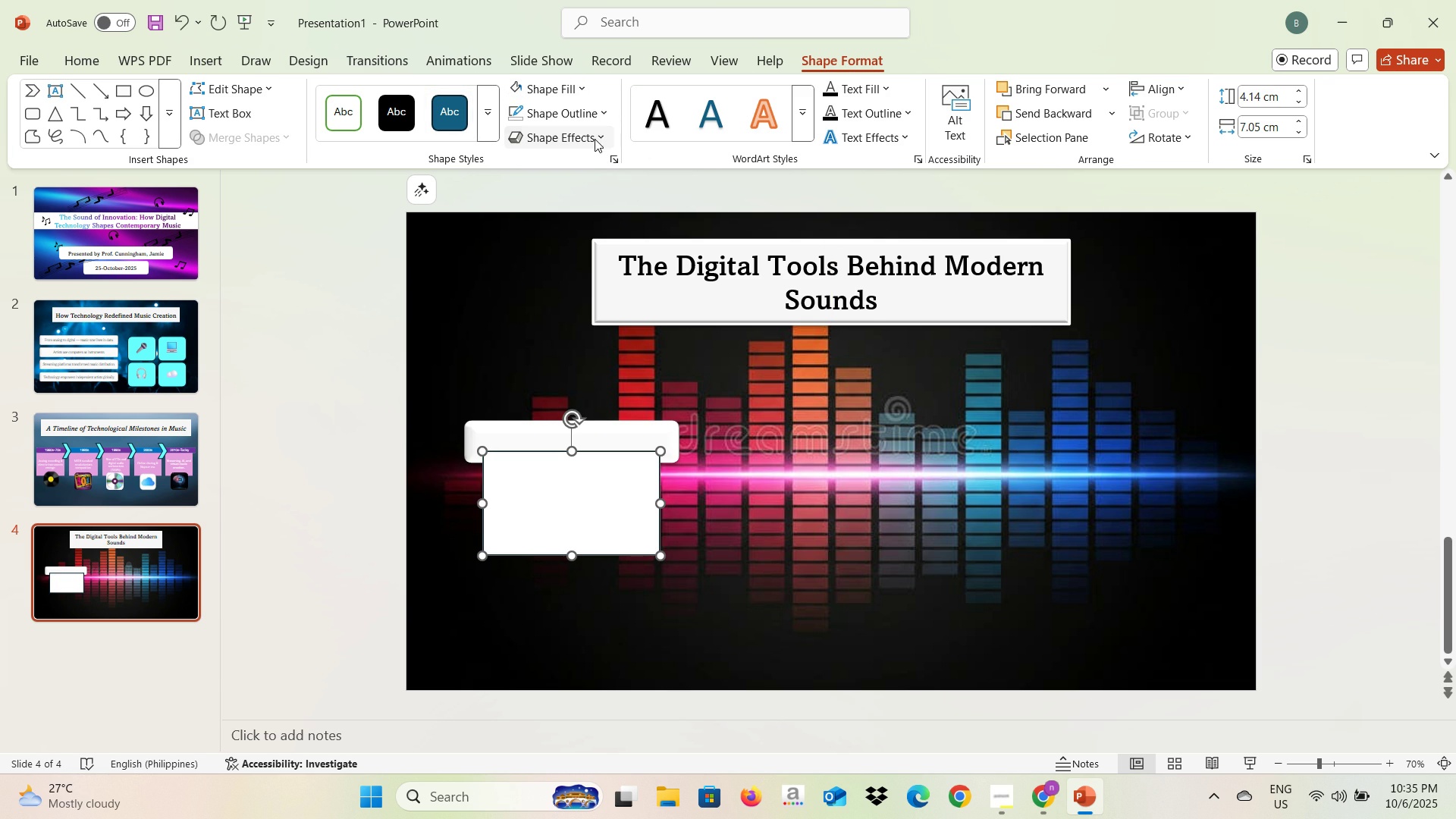 
left_click([595, 139])
 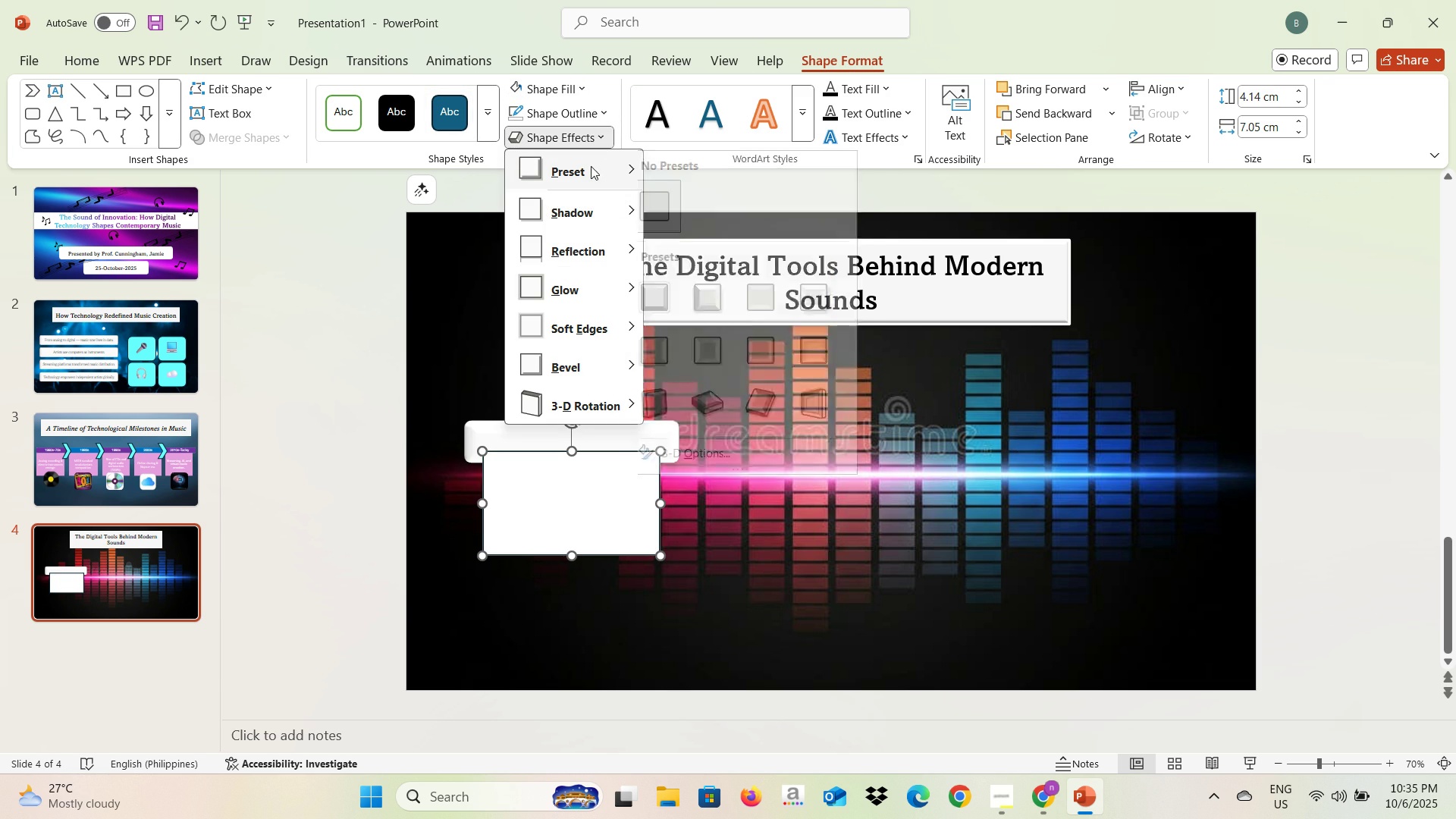 
left_click([591, 166])
 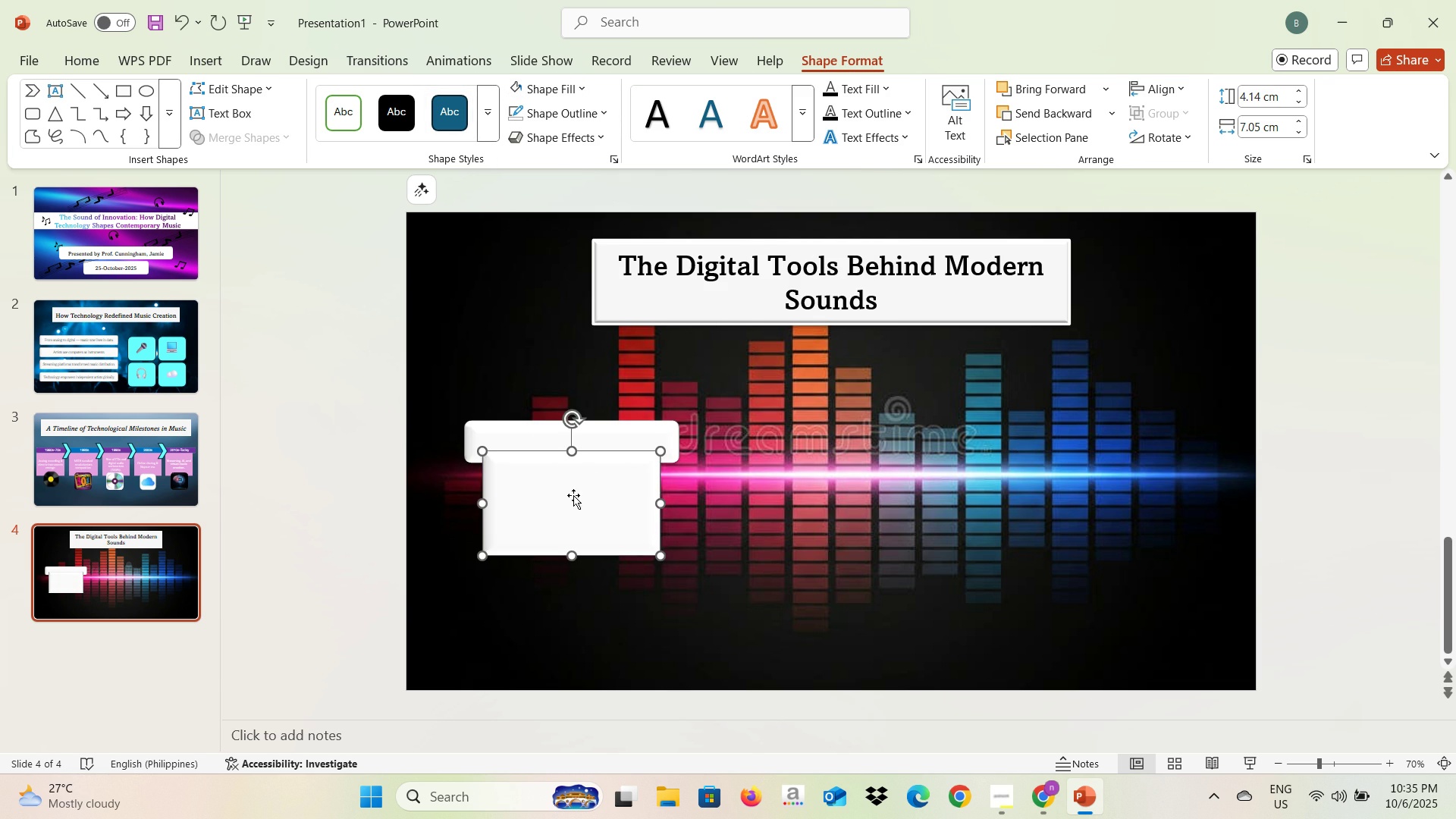 
left_click([540, 437])
 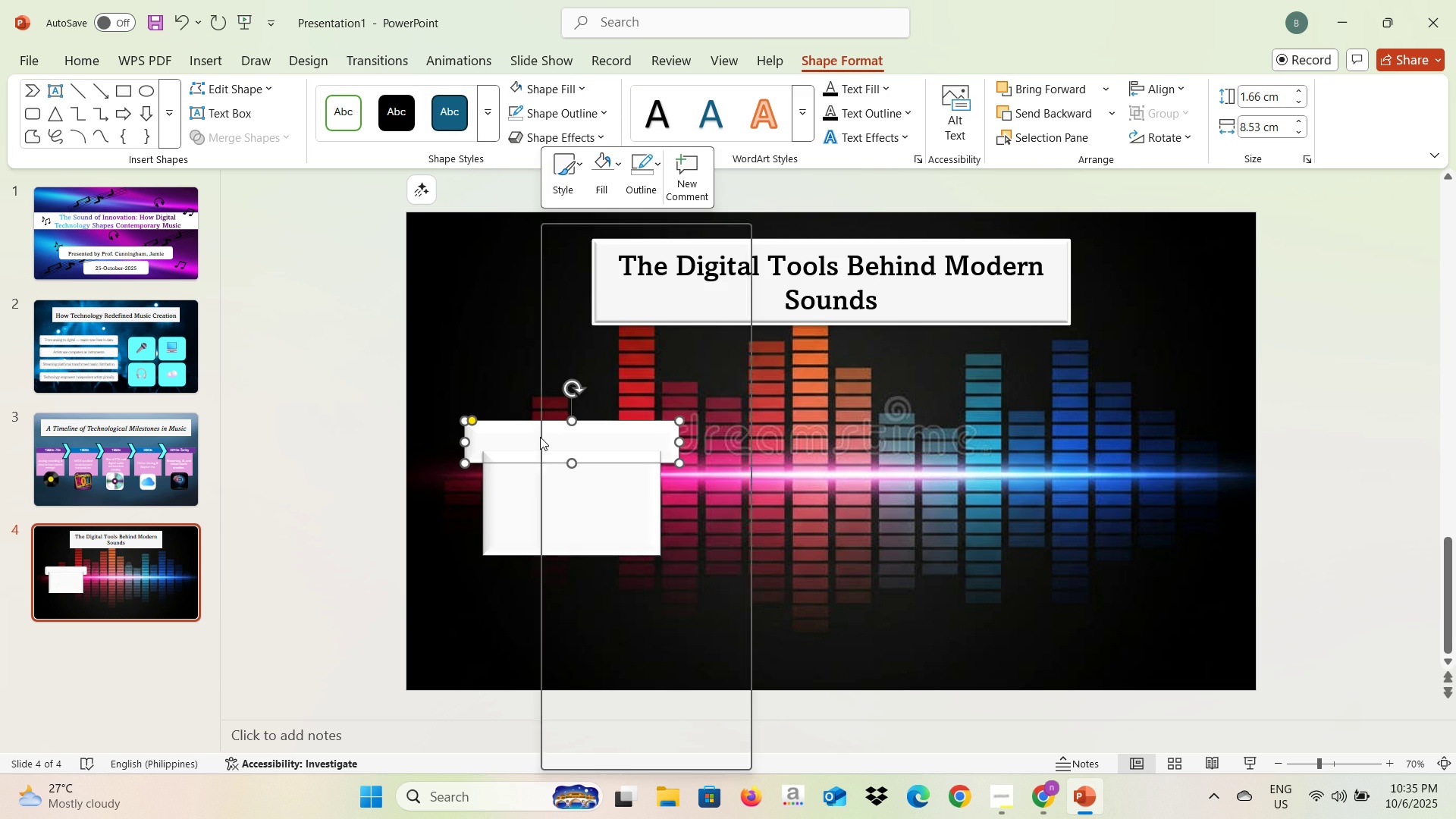 
right_click([540, 437])